 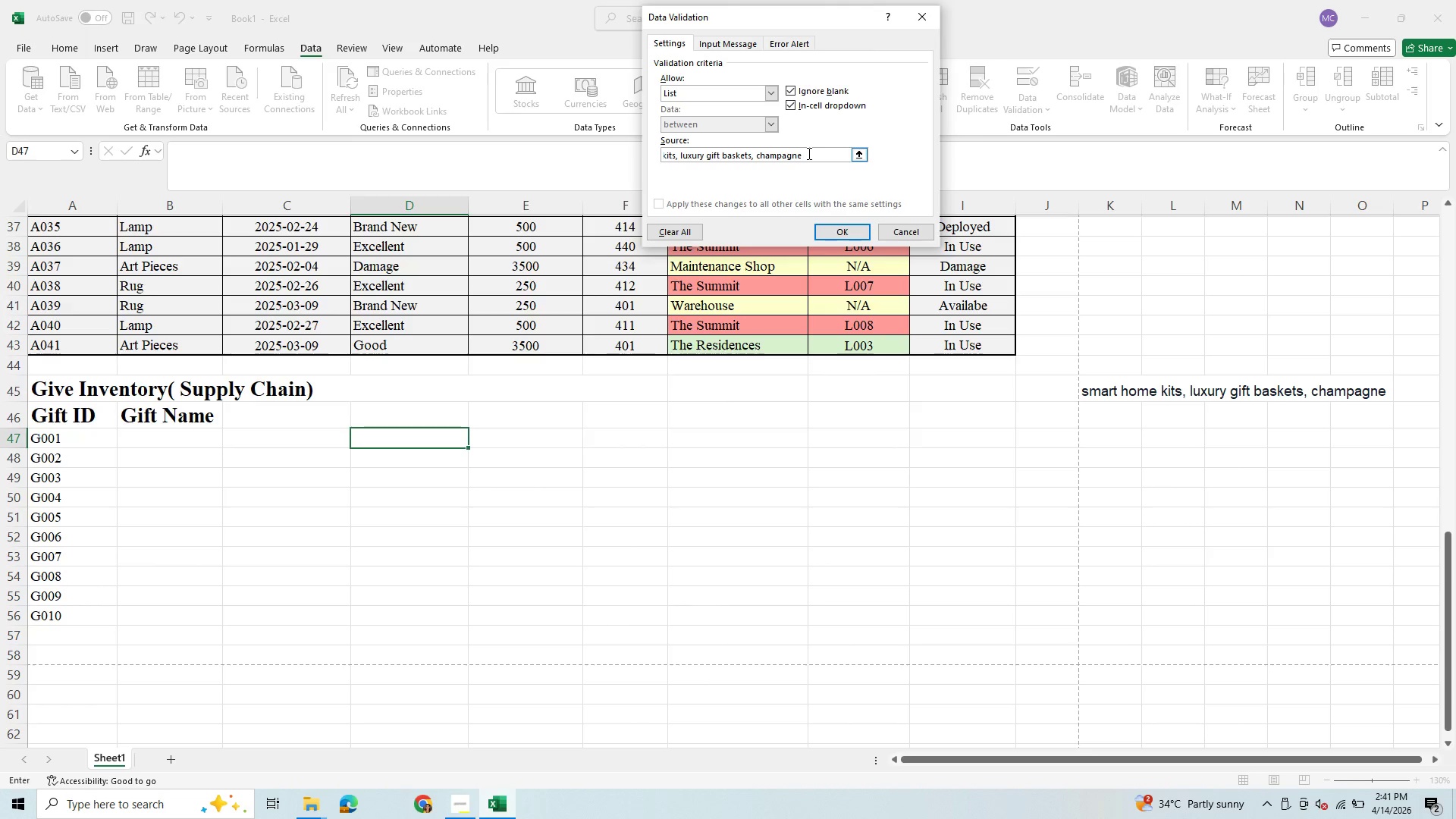 
left_click([617, 595])
 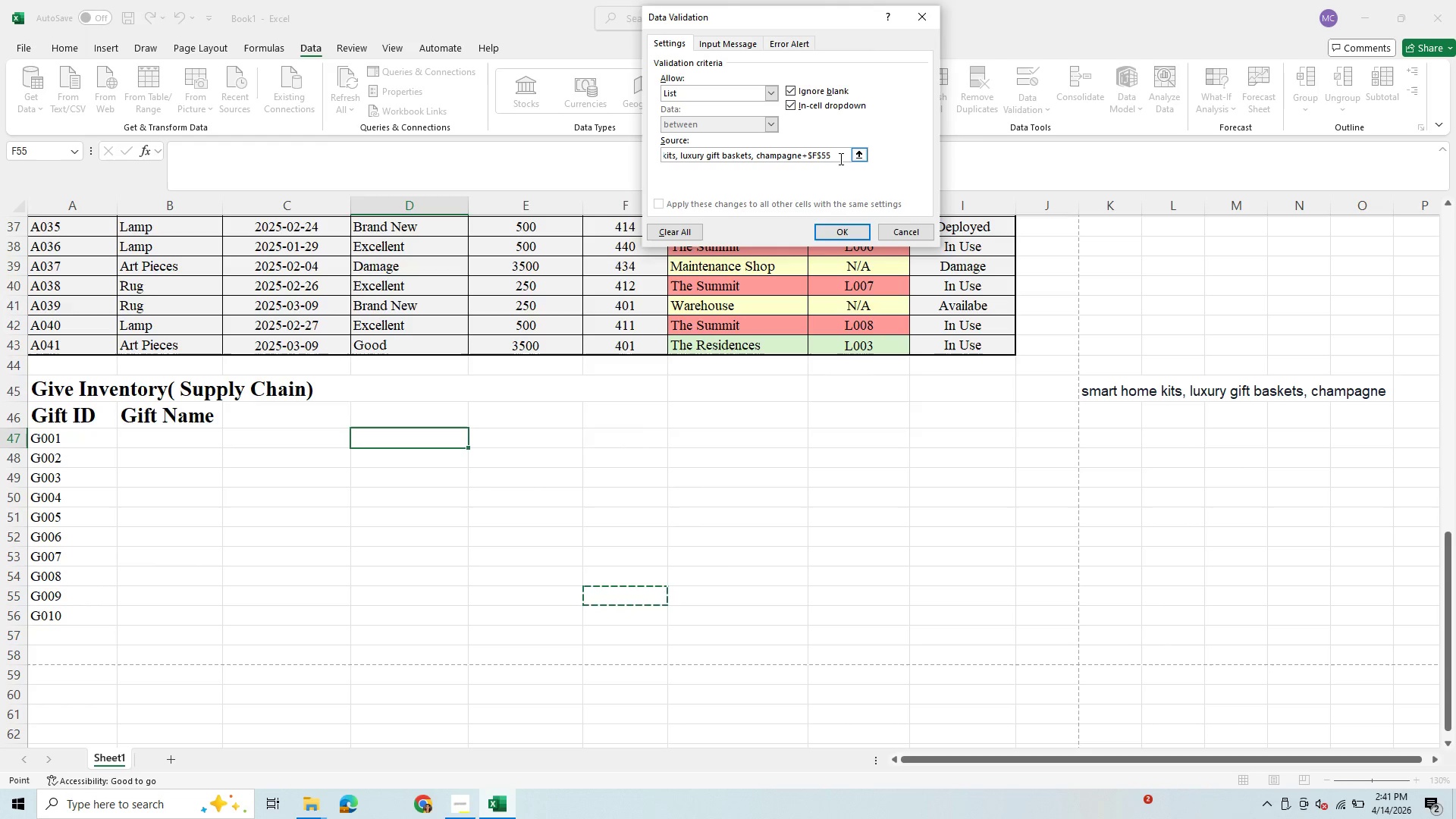 
key(Backspace)
 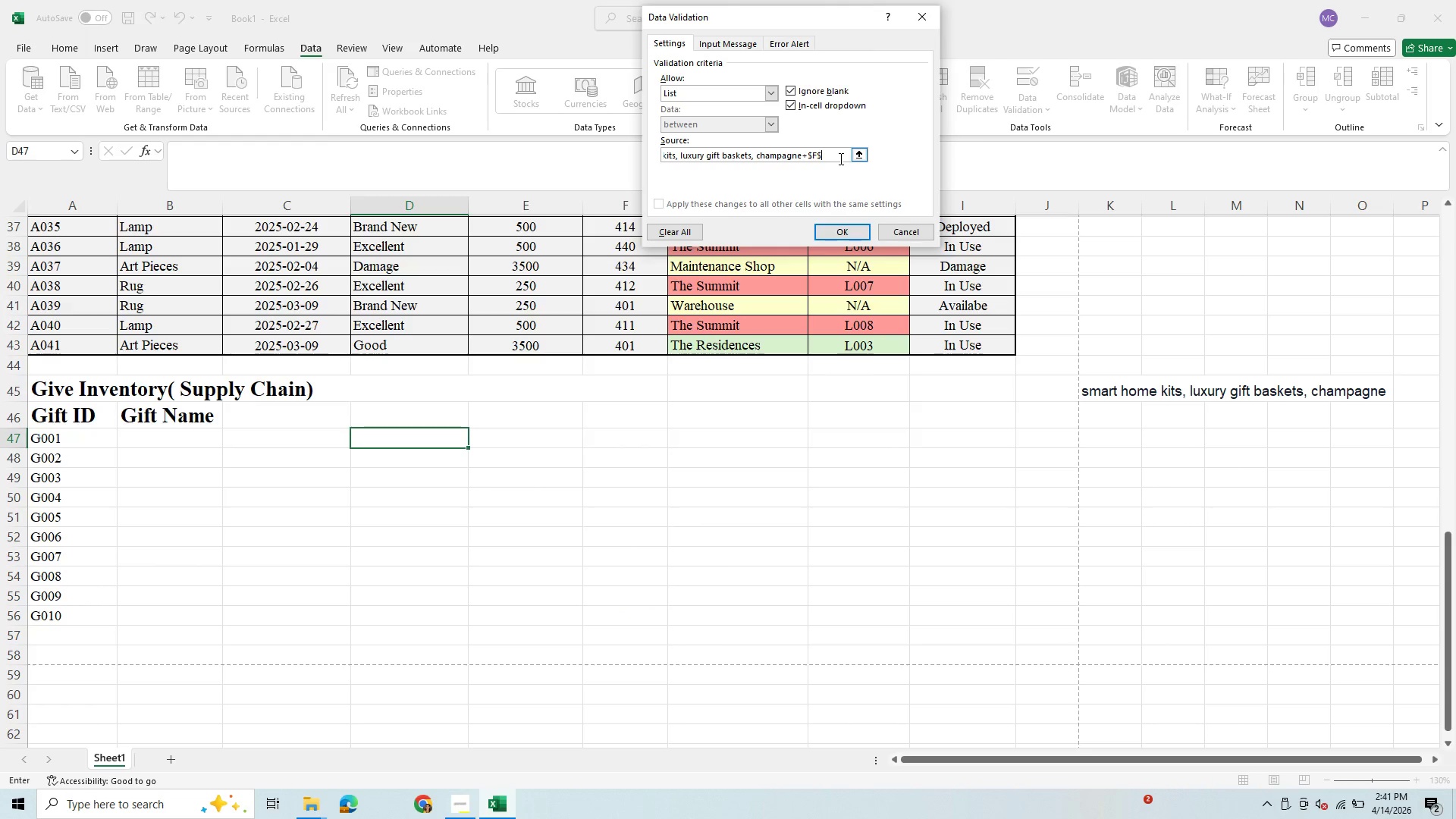 
key(Backspace)
 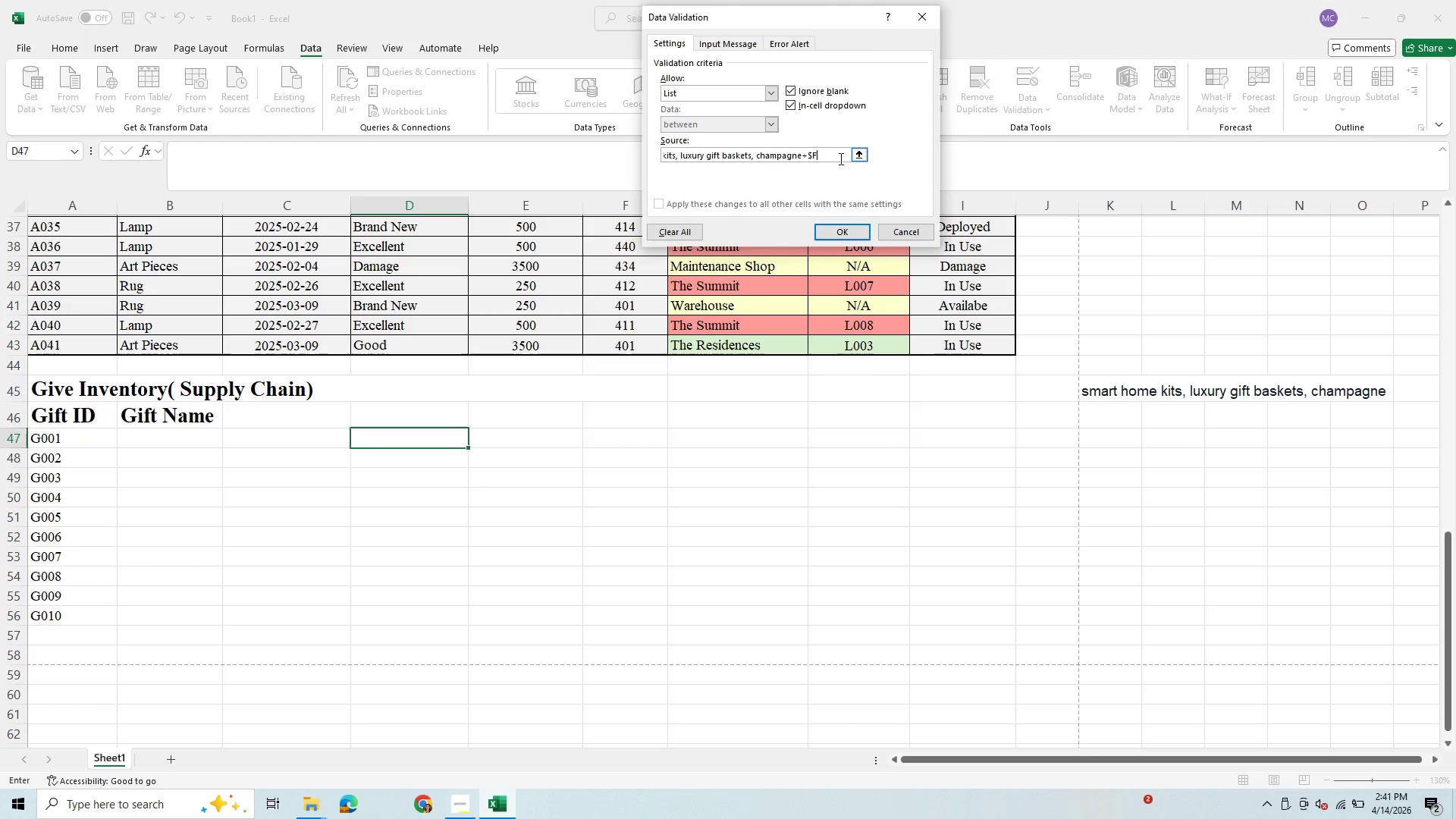 
key(Backspace)
 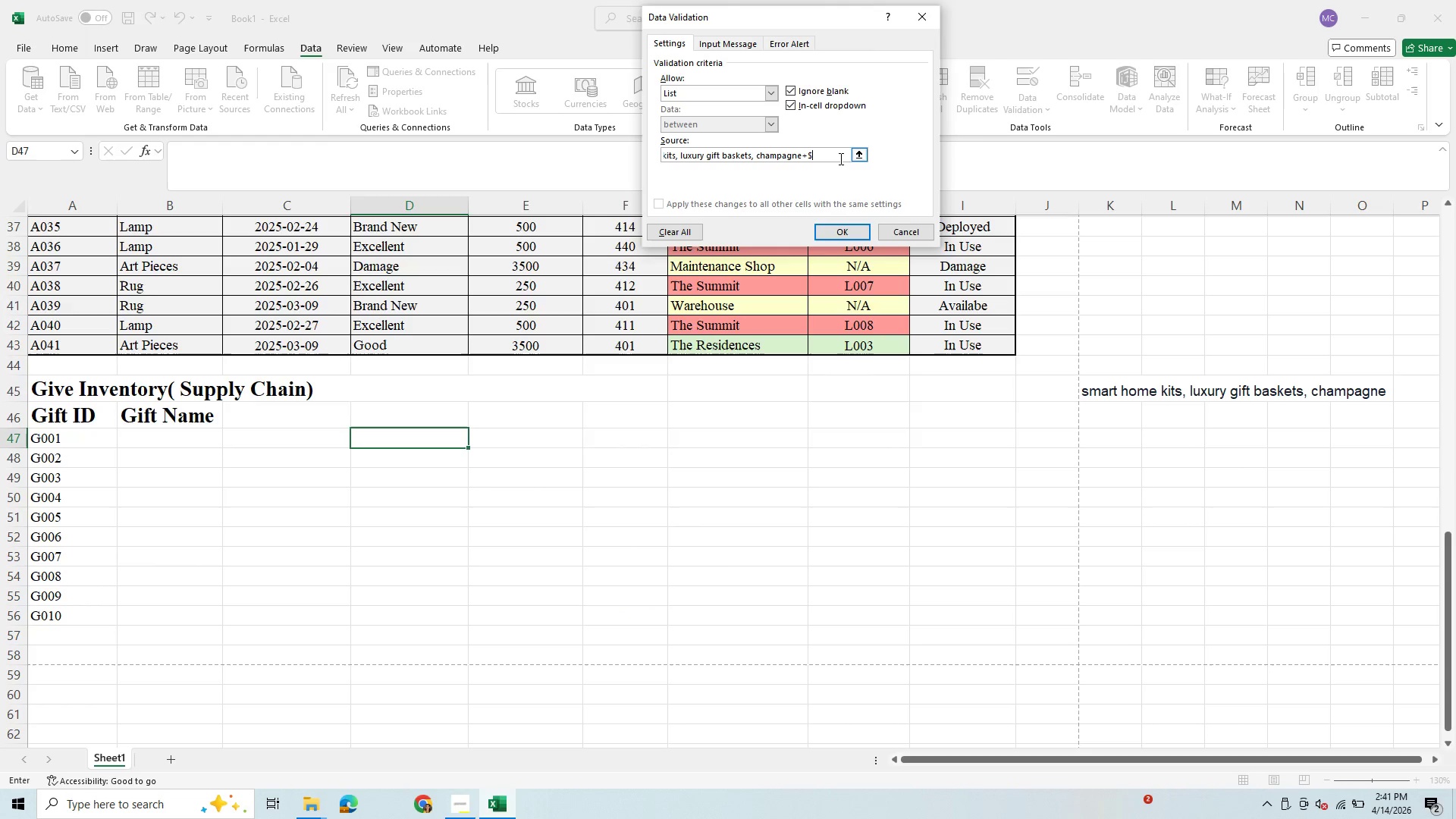 
key(Backspace)
 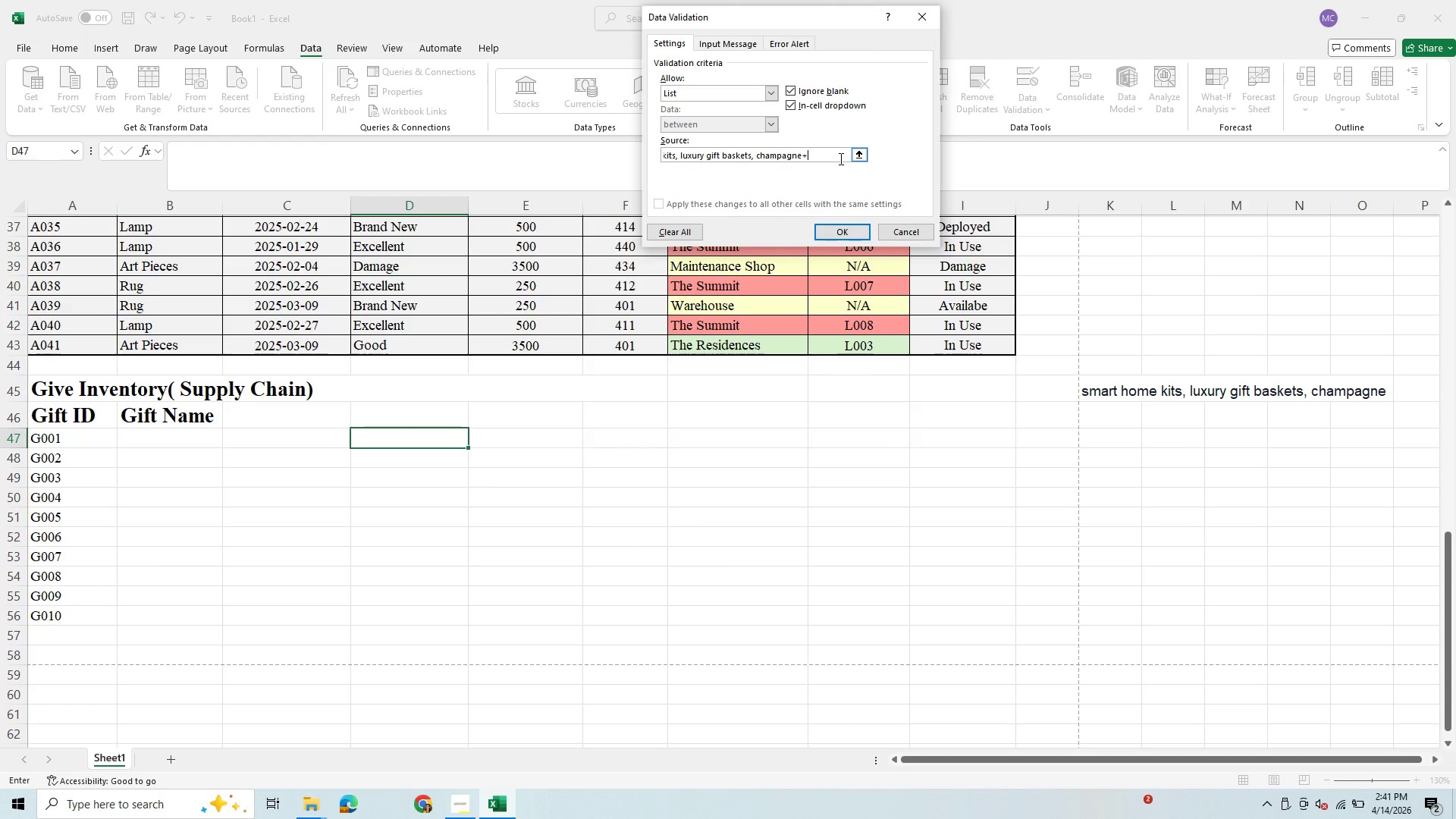 
key(Backspace)
 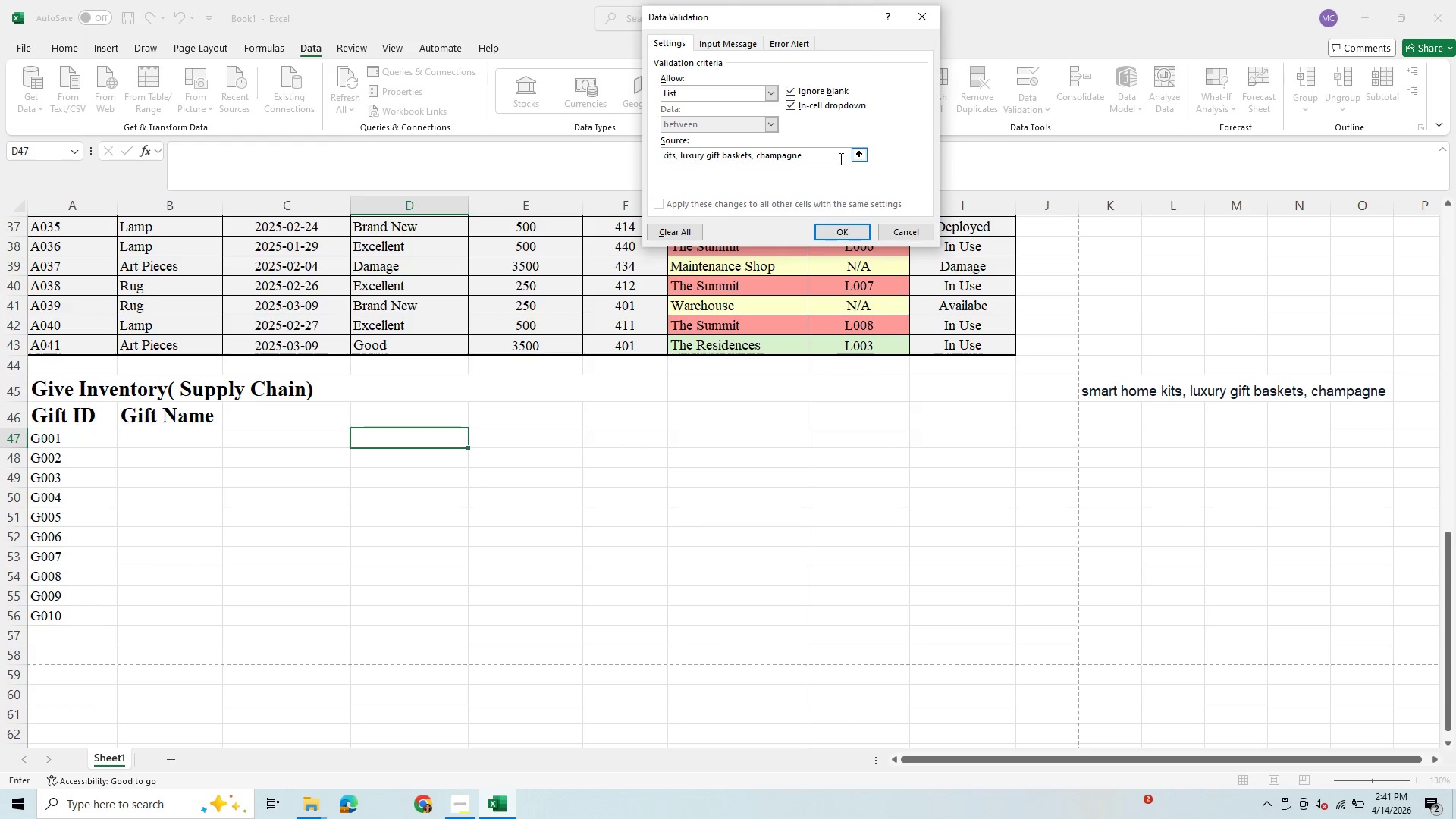 
key(Backspace)
 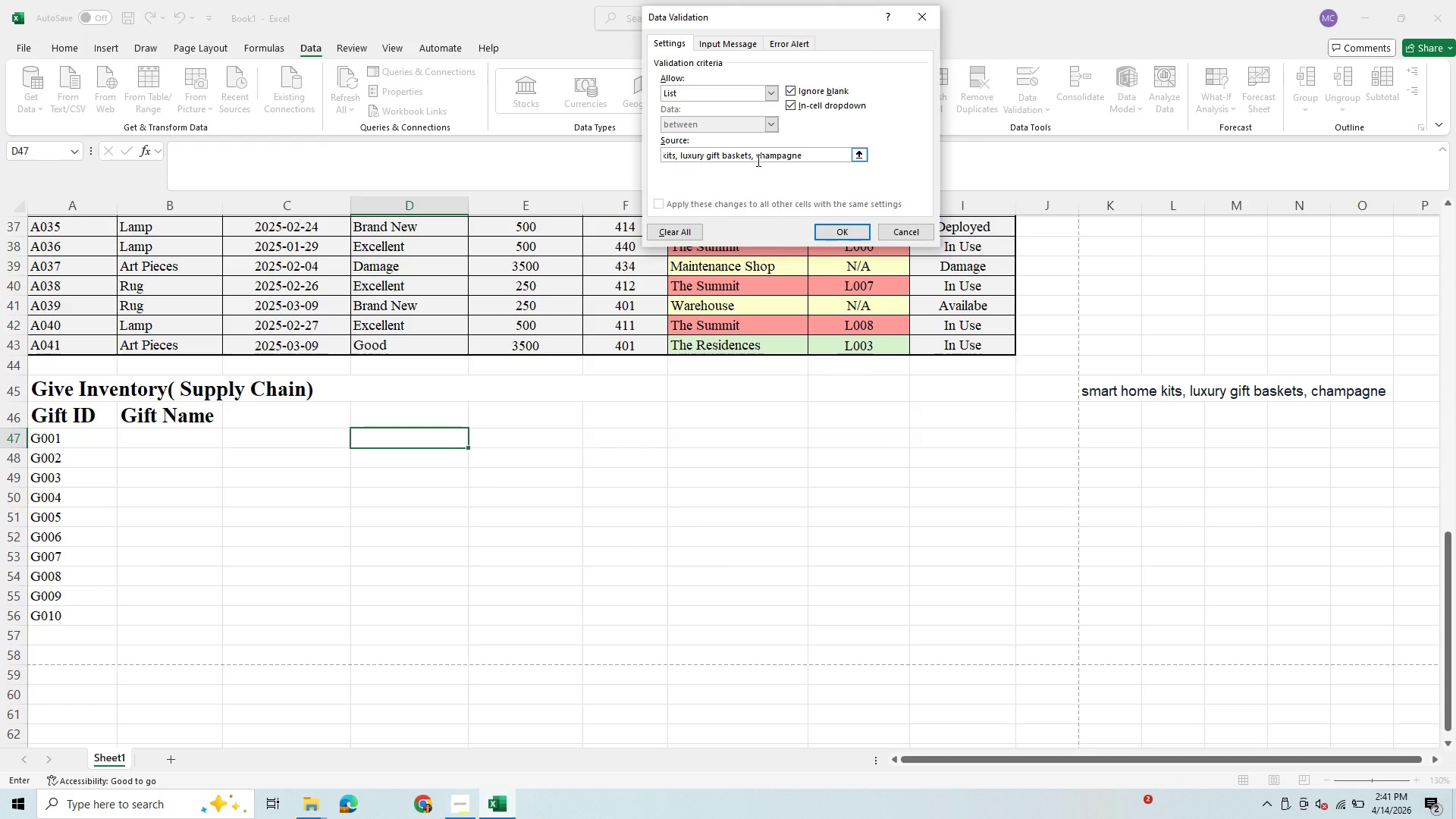 
left_click([757, 160])
 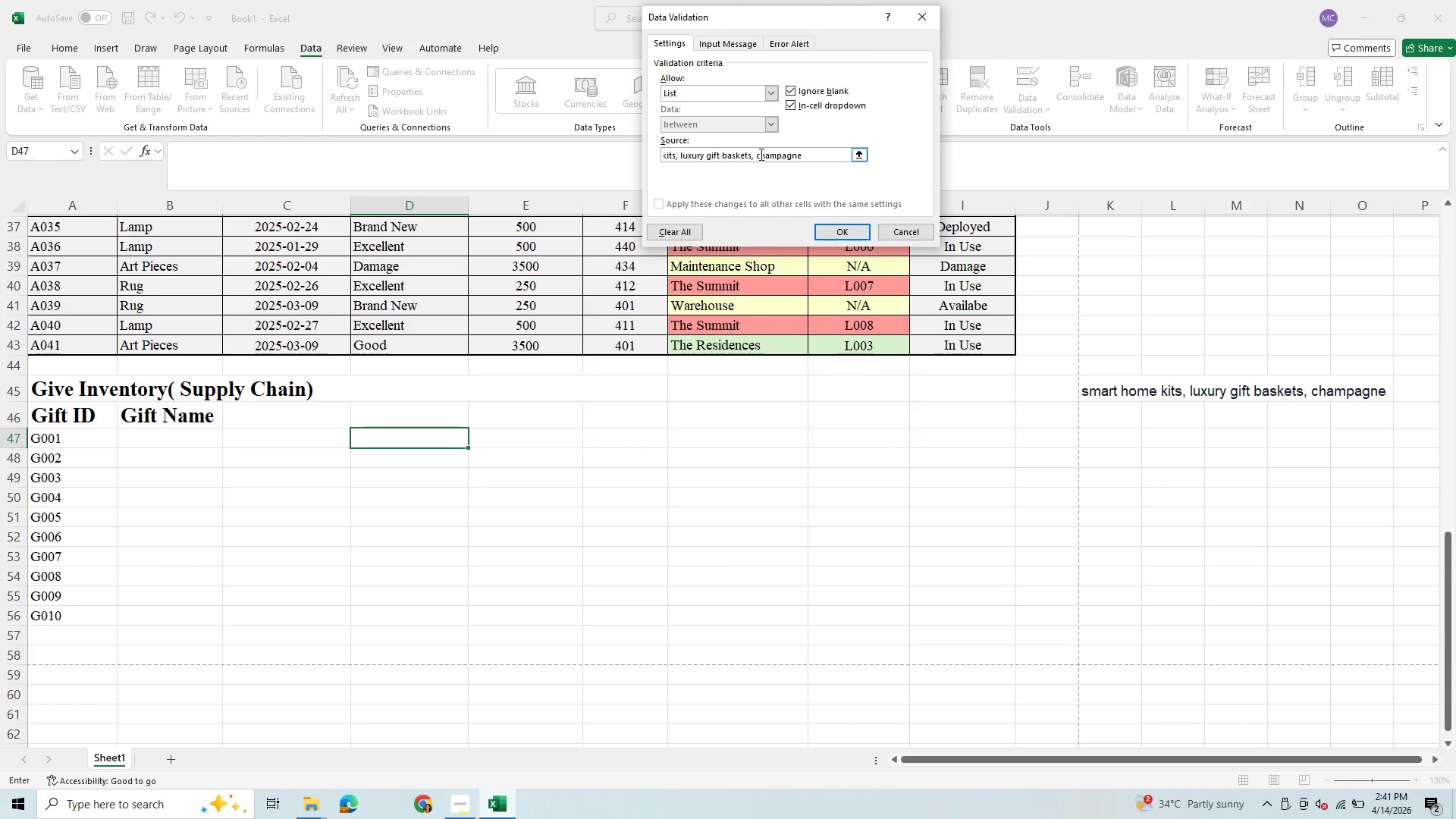 
double_click([760, 154])
 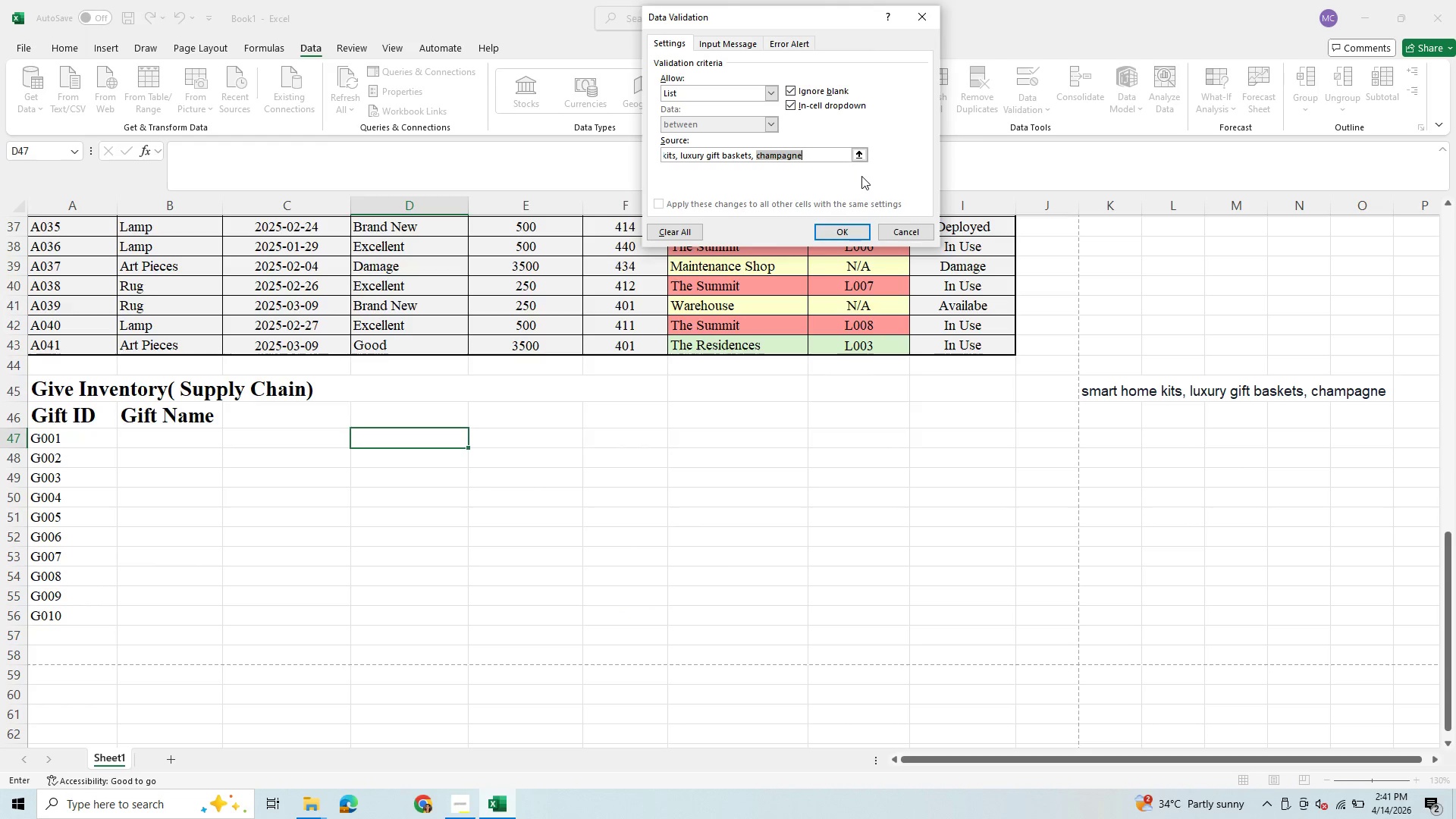 
key(Backspace)
 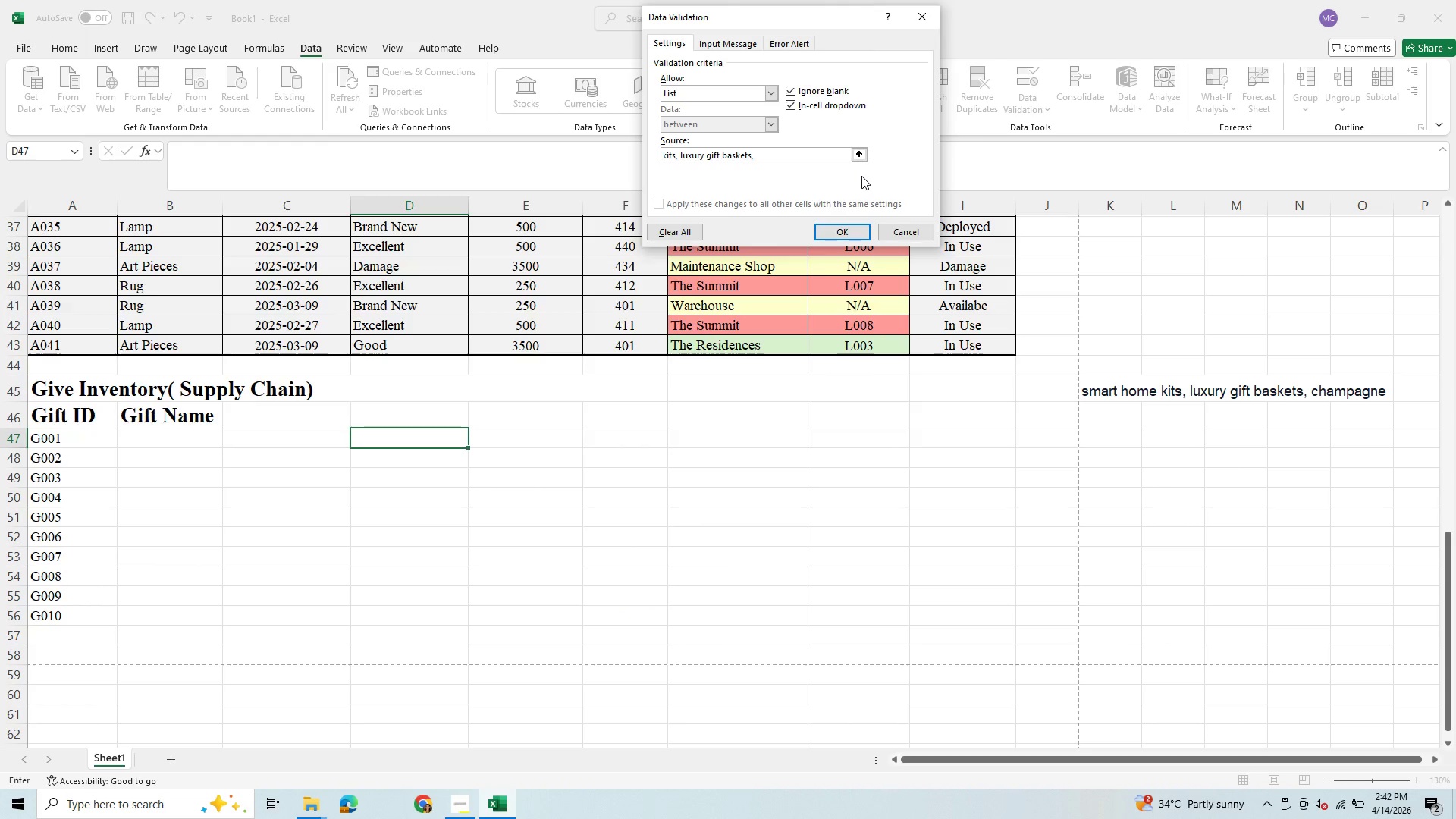 
key(C)
 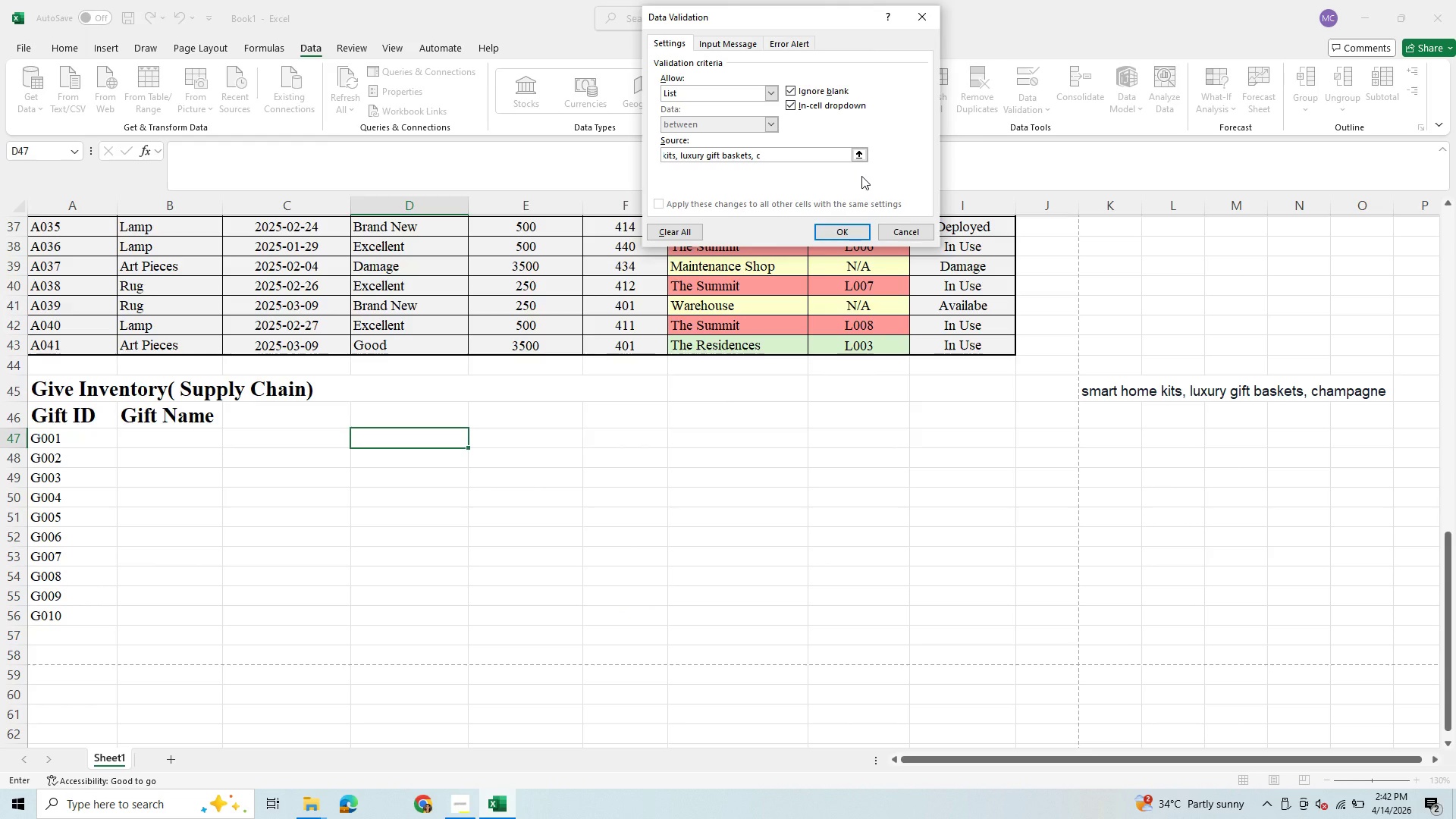 
hold_key(key=Backspace, duration=1.5)
 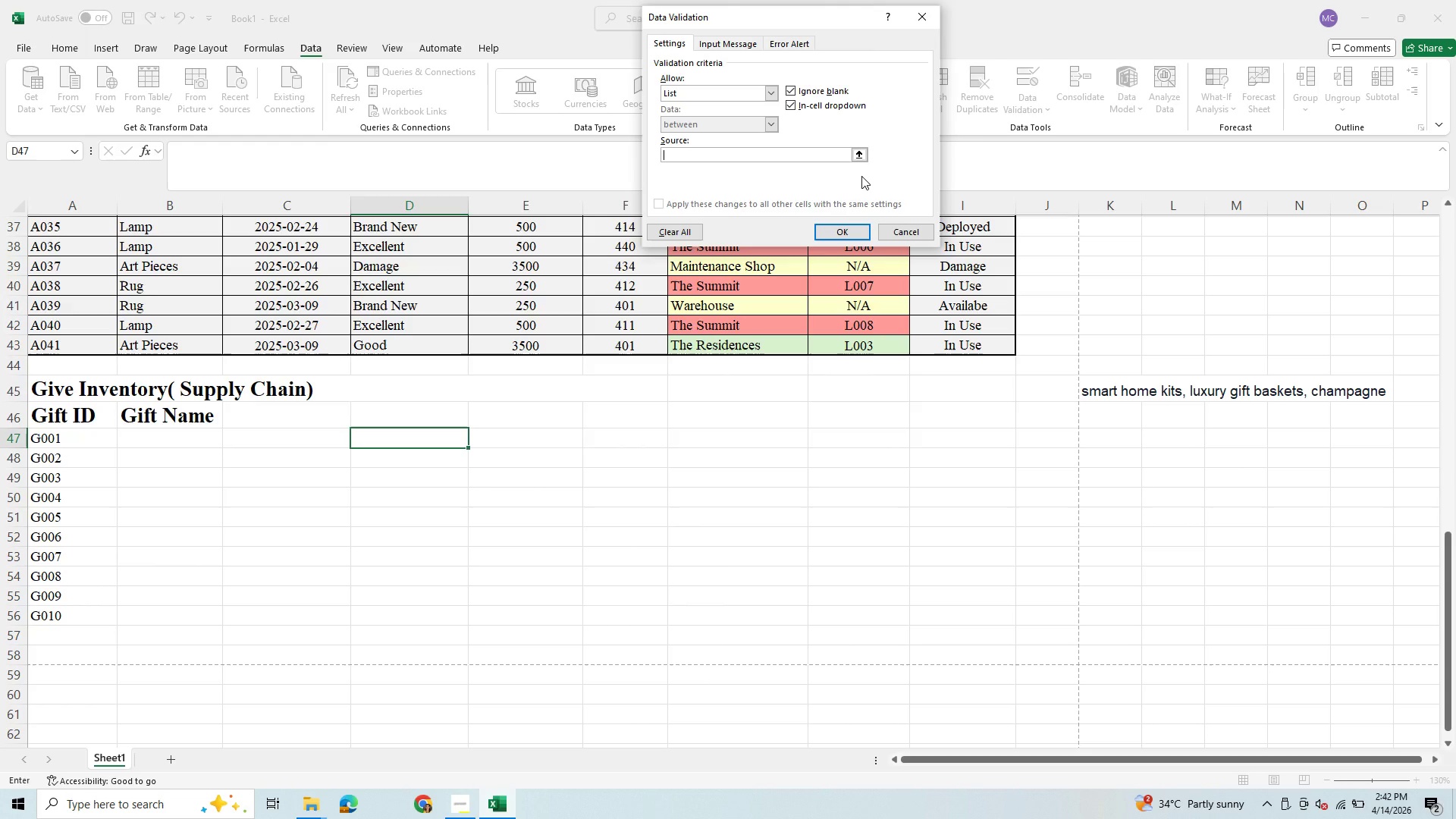 
hold_key(key=Backspace, duration=0.48)
 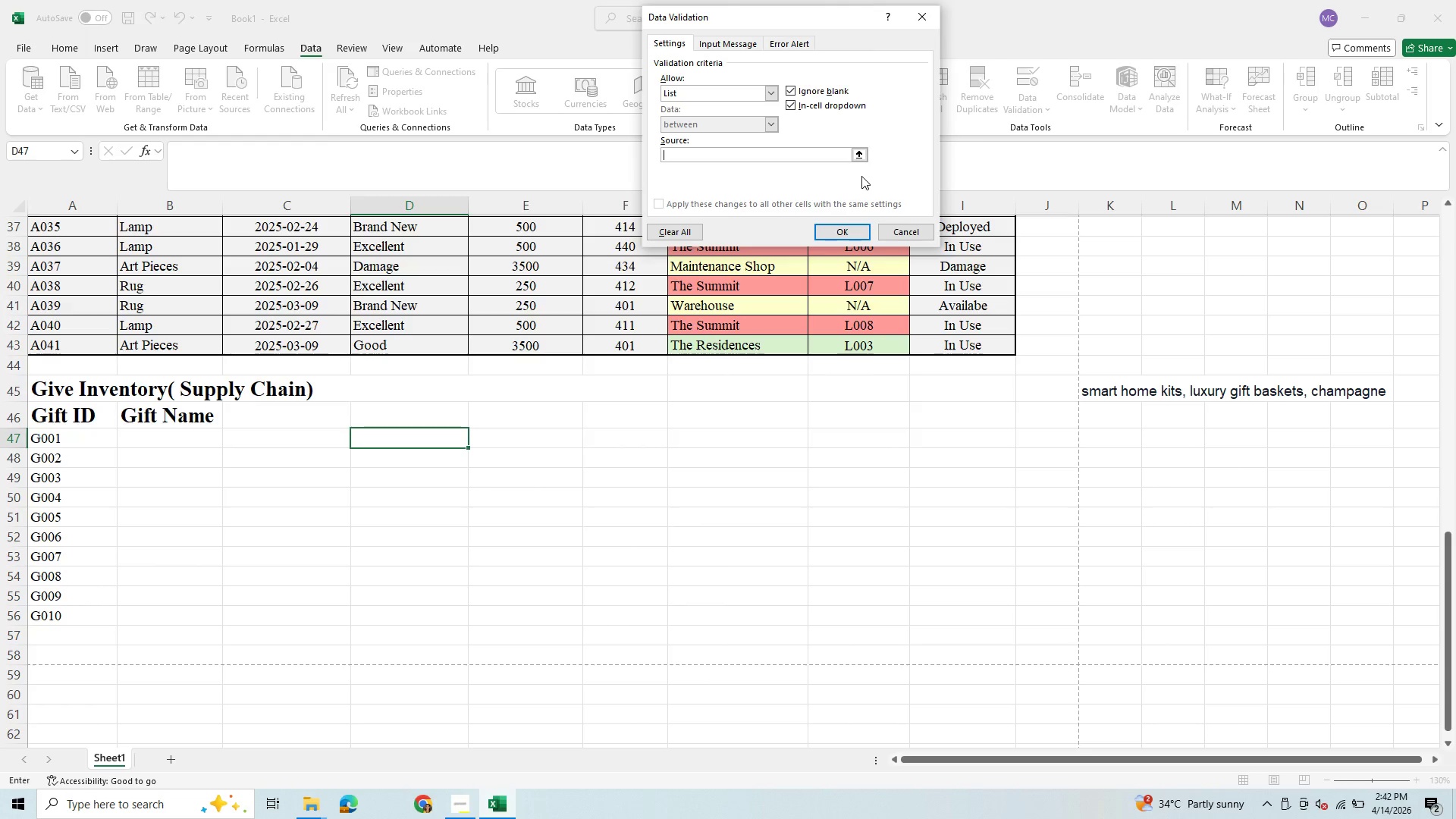 
type(Smart Home Kits, Luxury Gift Basket)
 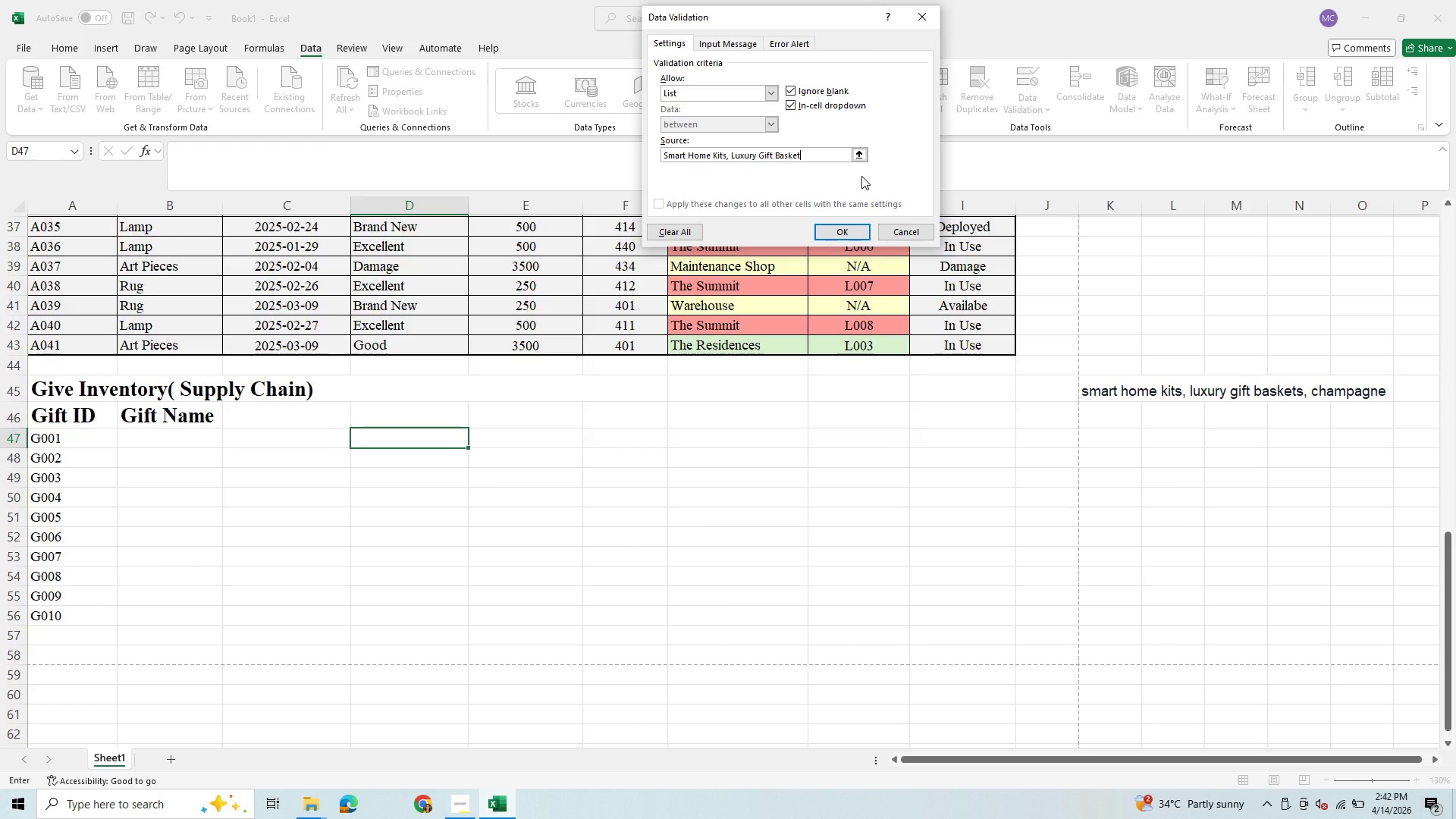 
type(, Chan)
key(Backspace)
type(mpagne)
 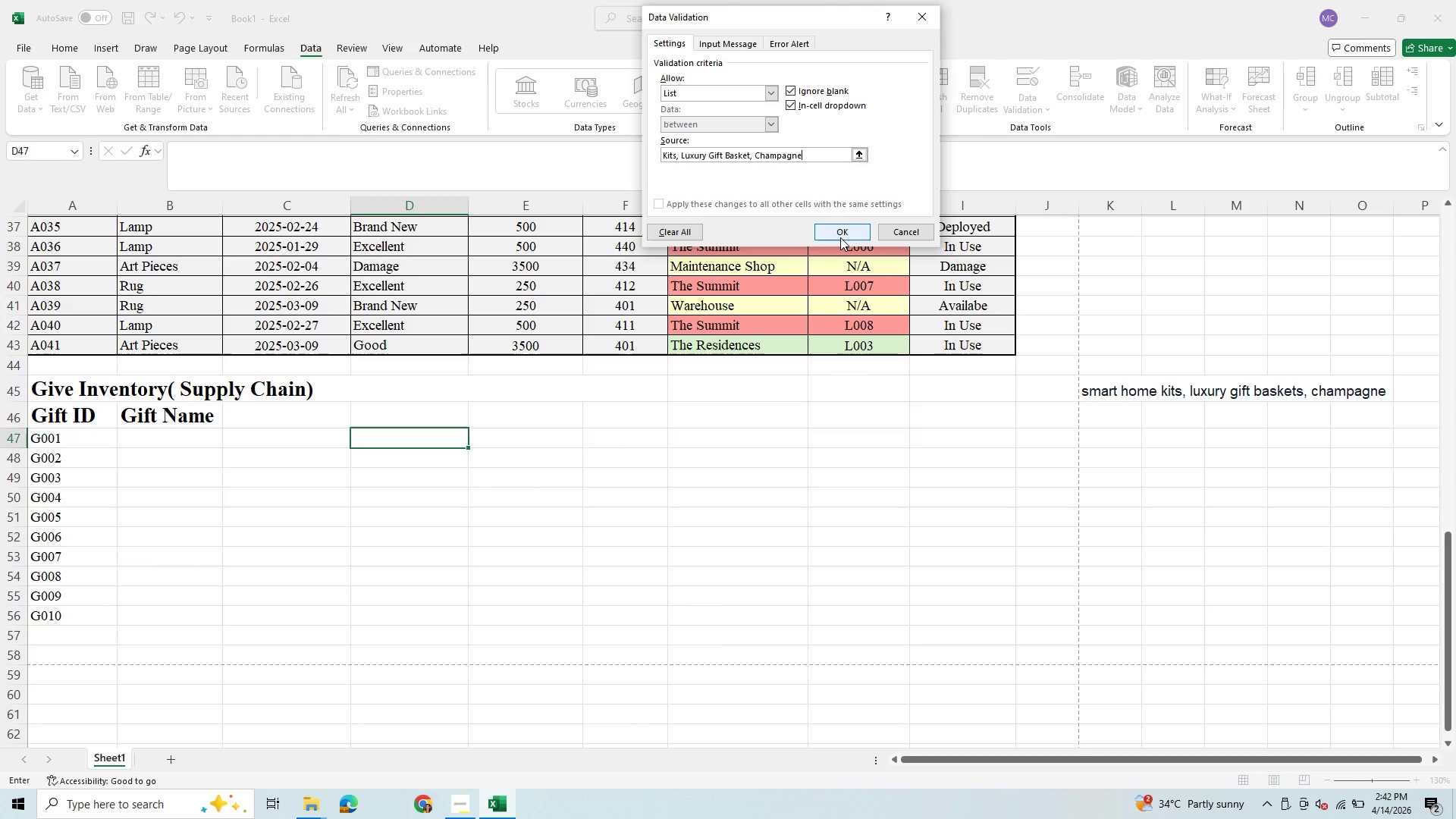 
wait(5.89)
 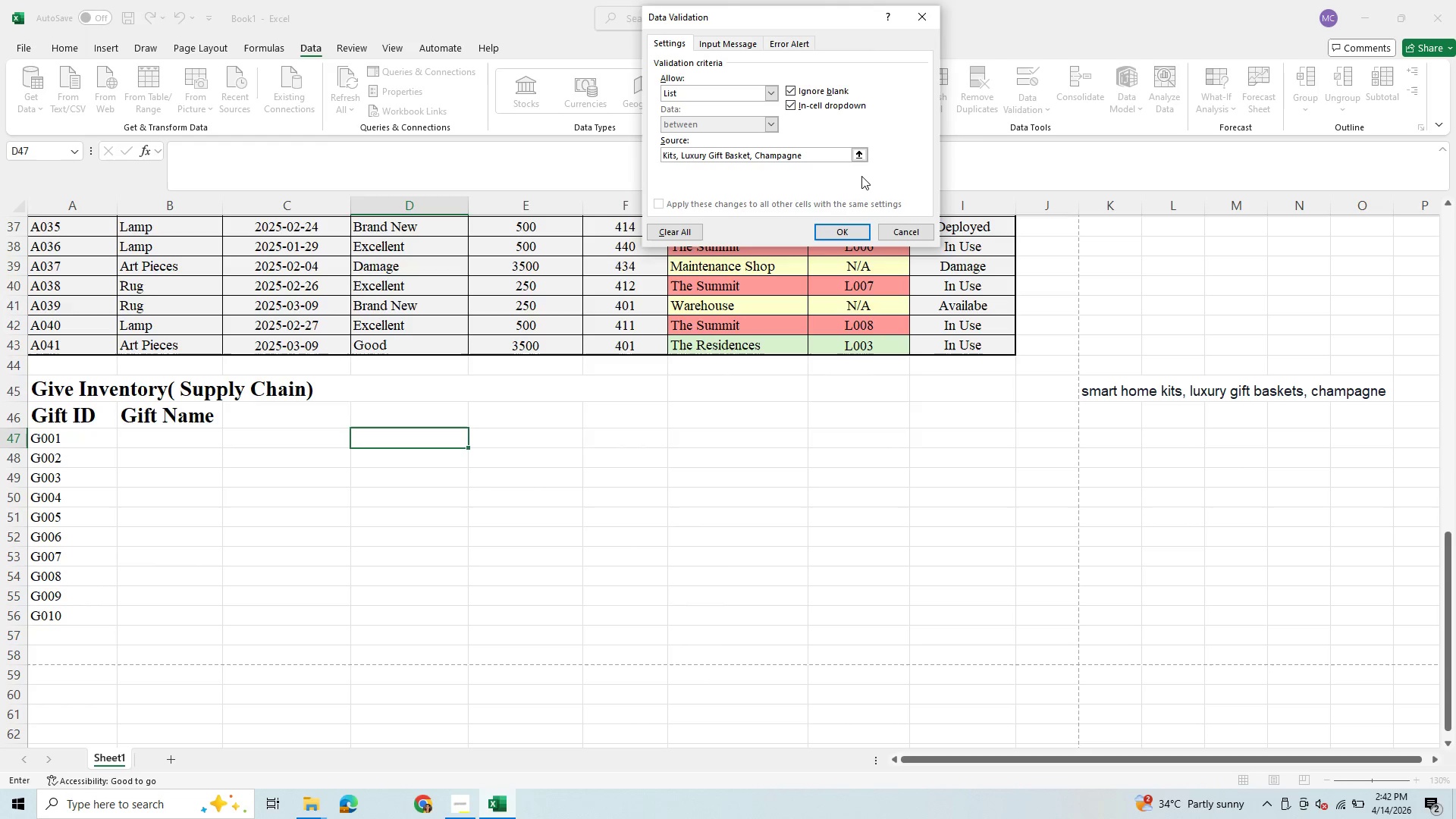 
left_click([844, 229])
 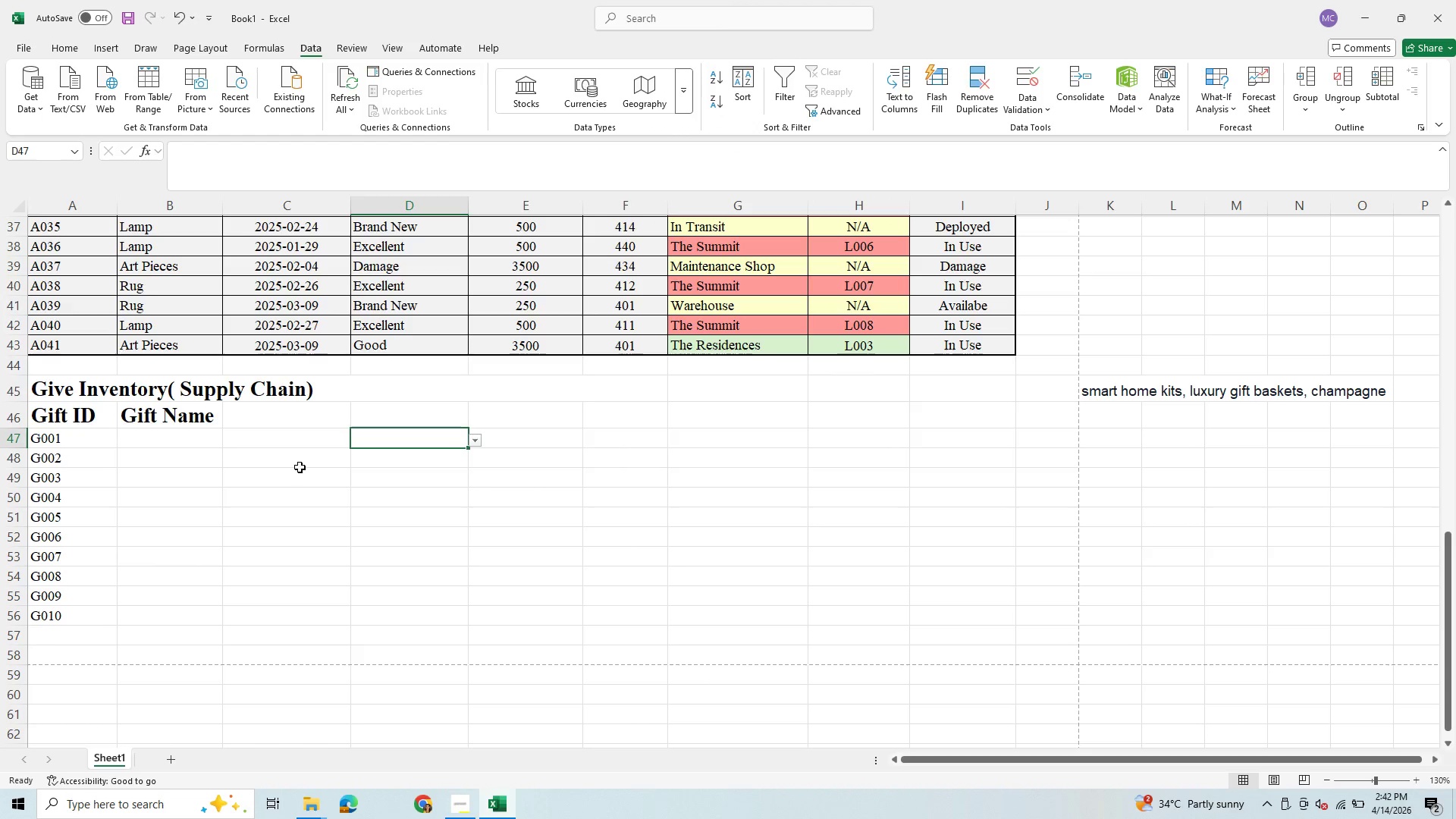 
key(Control+X)
 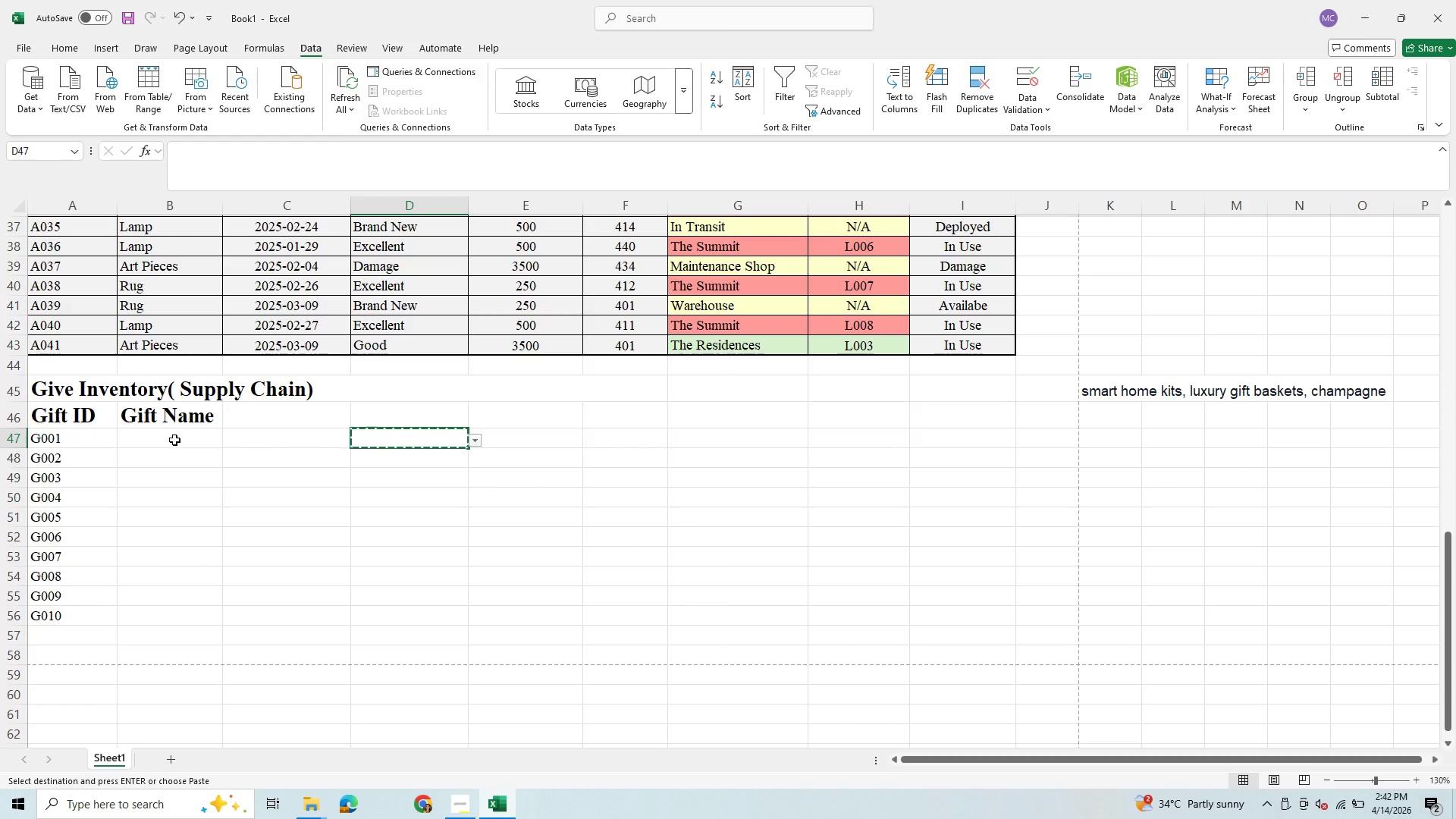 
left_click([174, 440])
 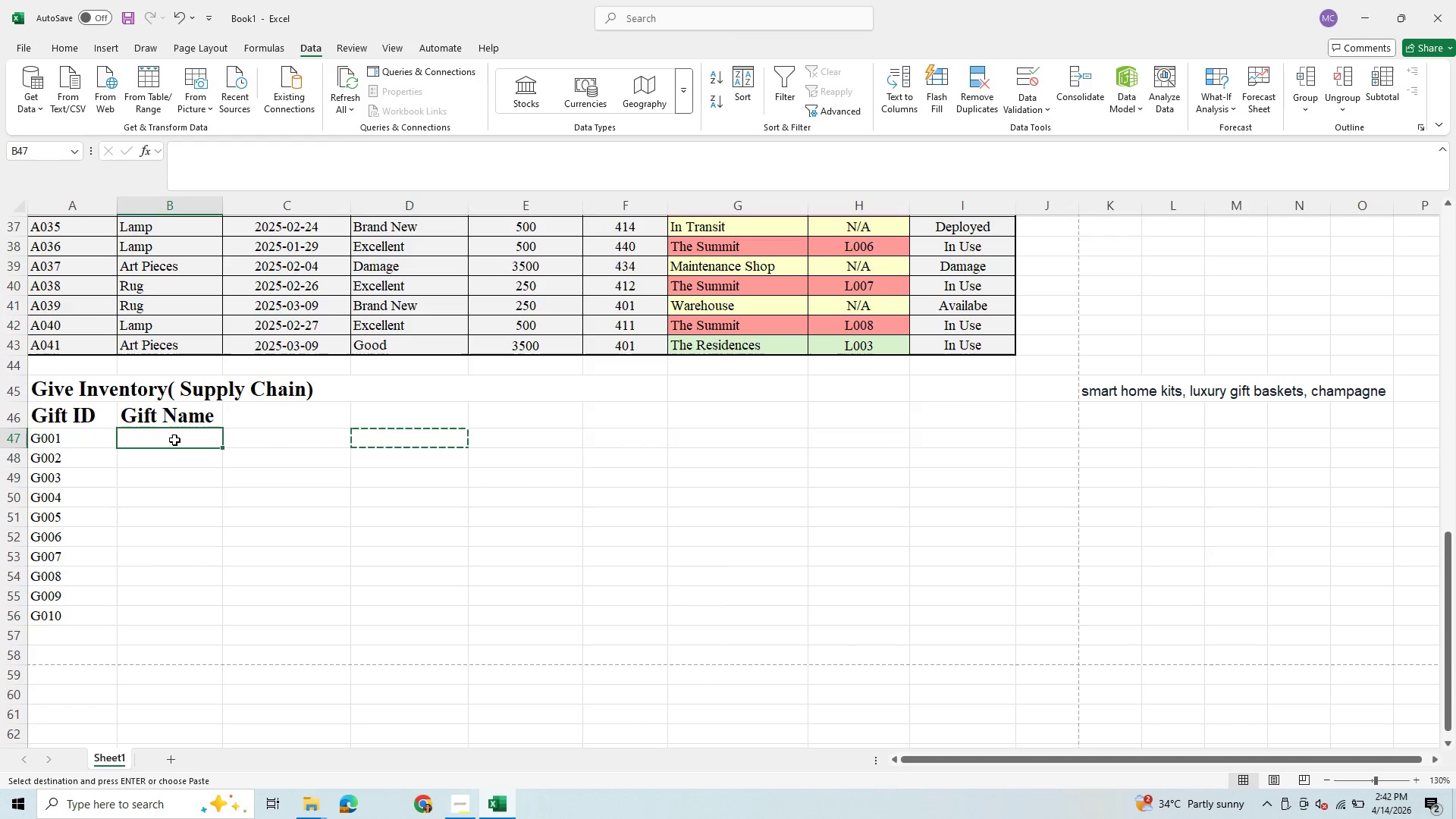 
hold_key(key=ControlLeft, duration=0.77)
 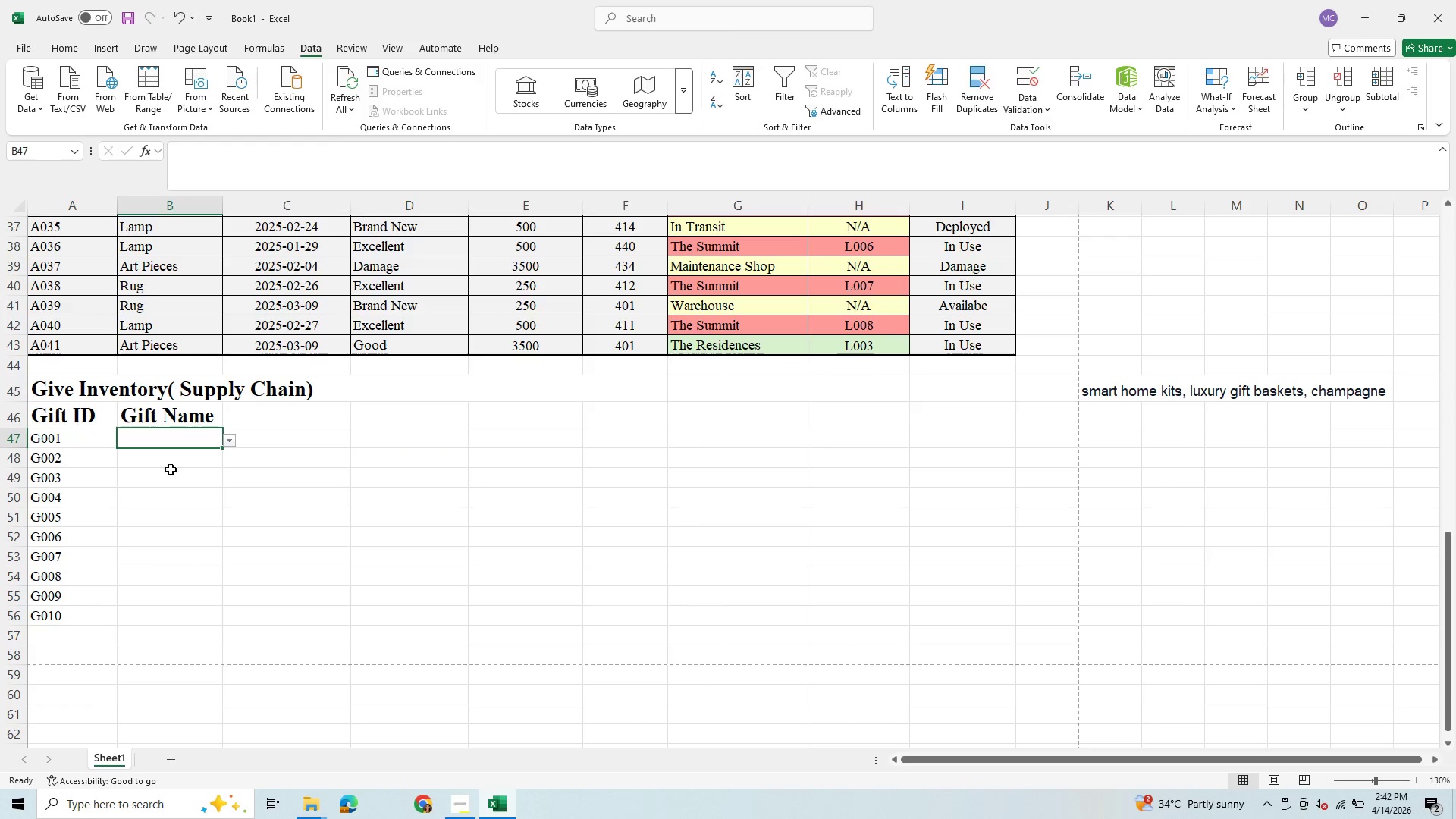 
hold_key(key=V, duration=0.38)
 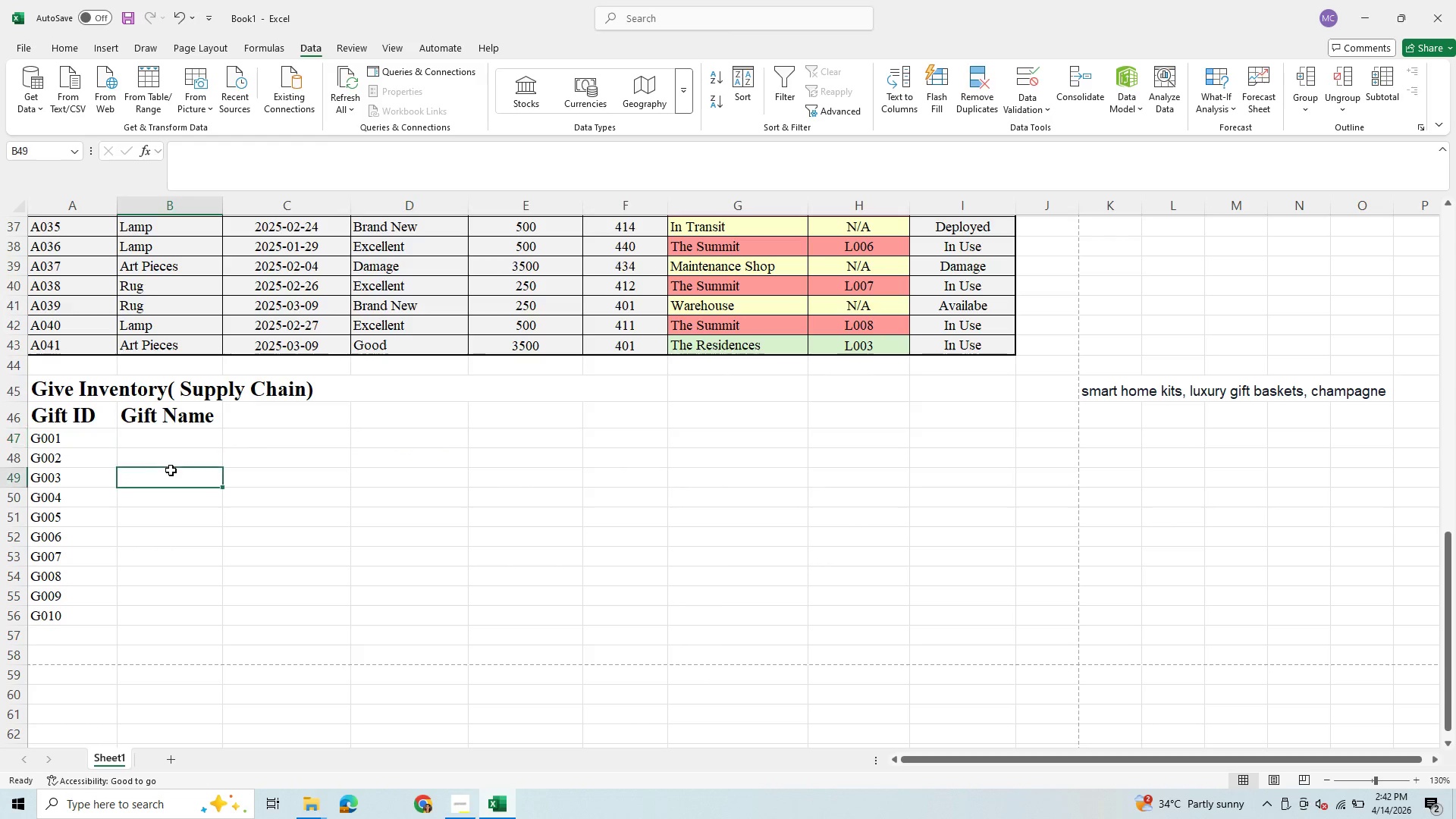 
left_click([171, 470])
 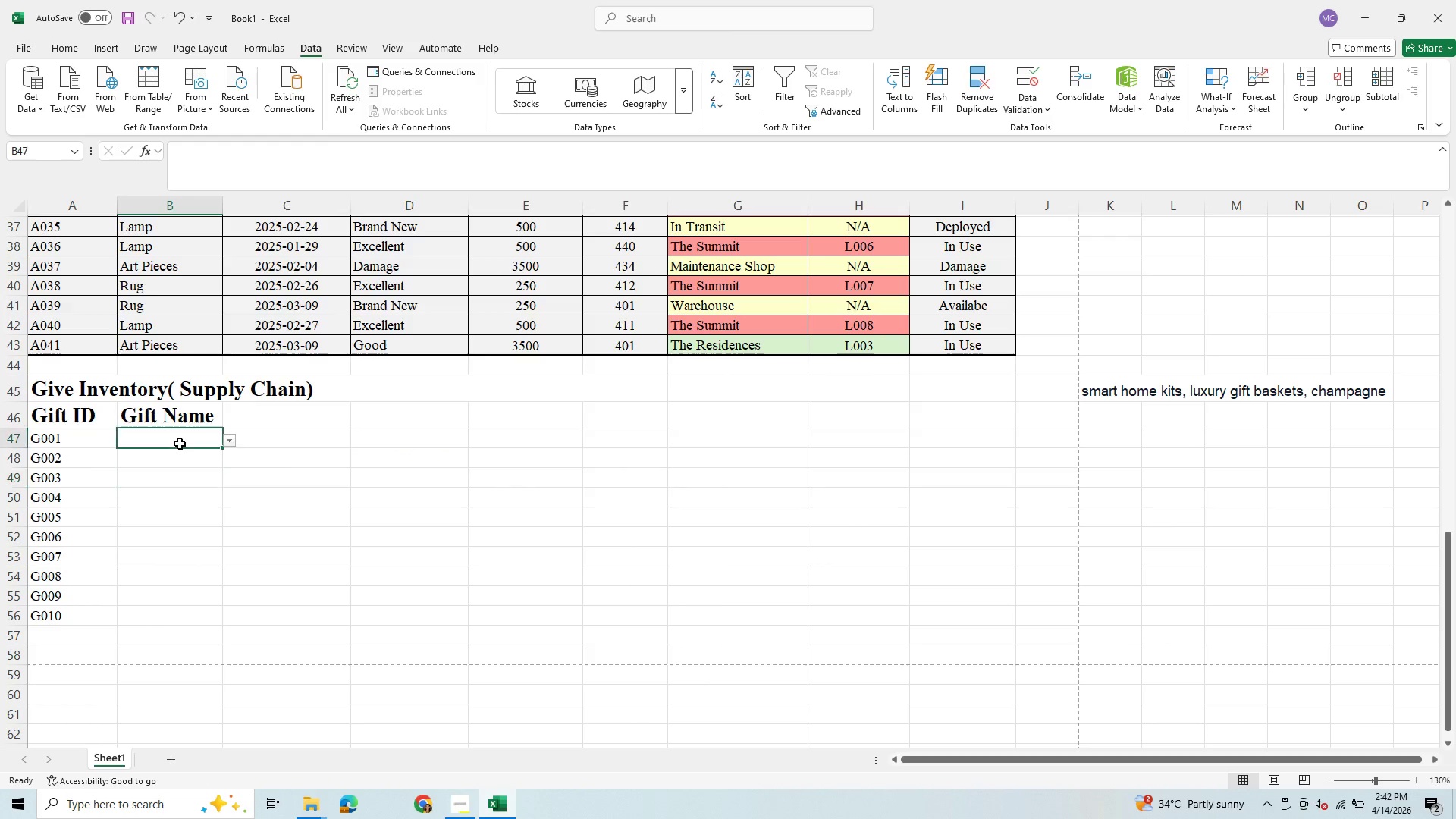 
left_click([180, 444])
 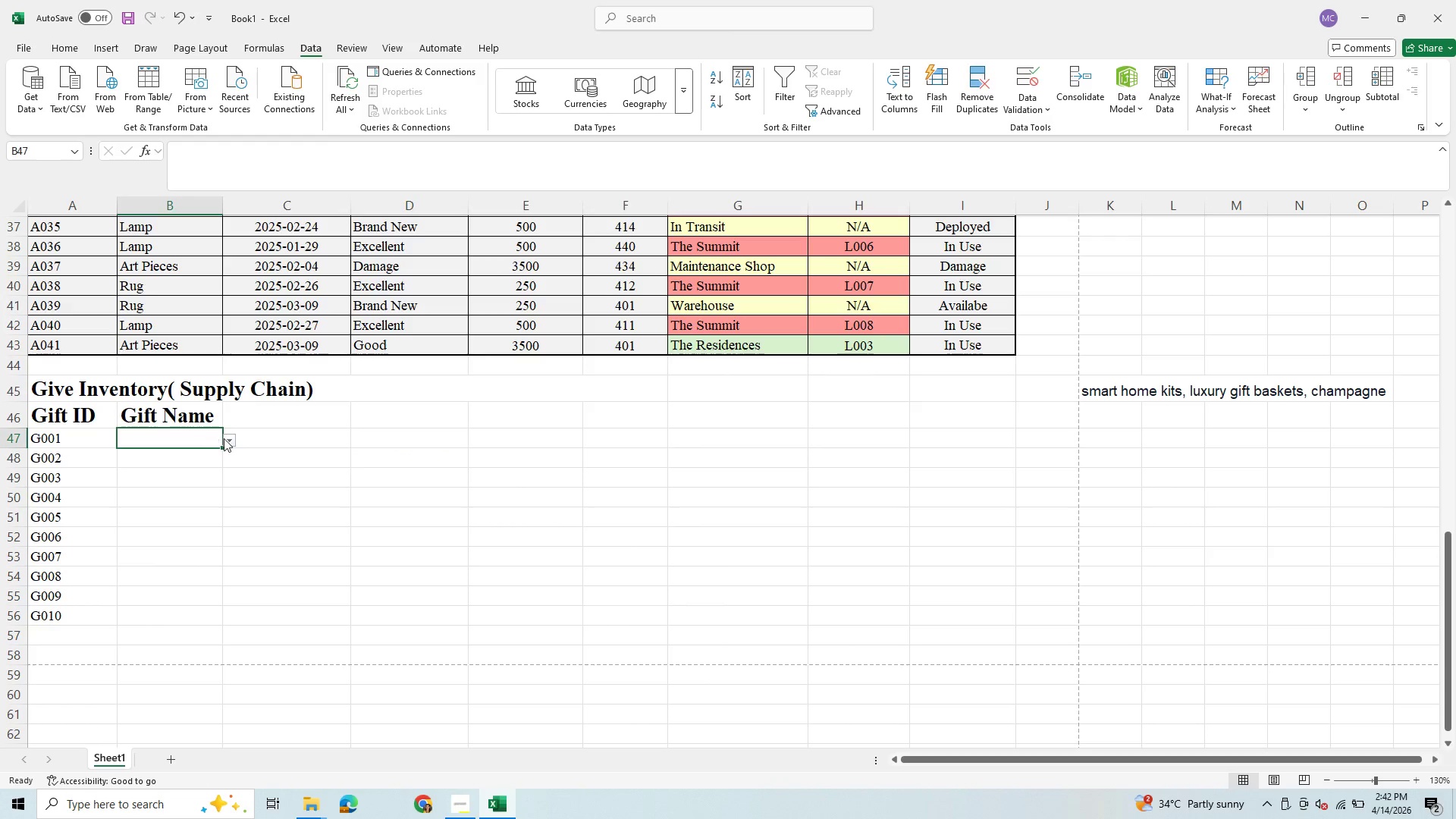 
mouse_move([209, 453])
 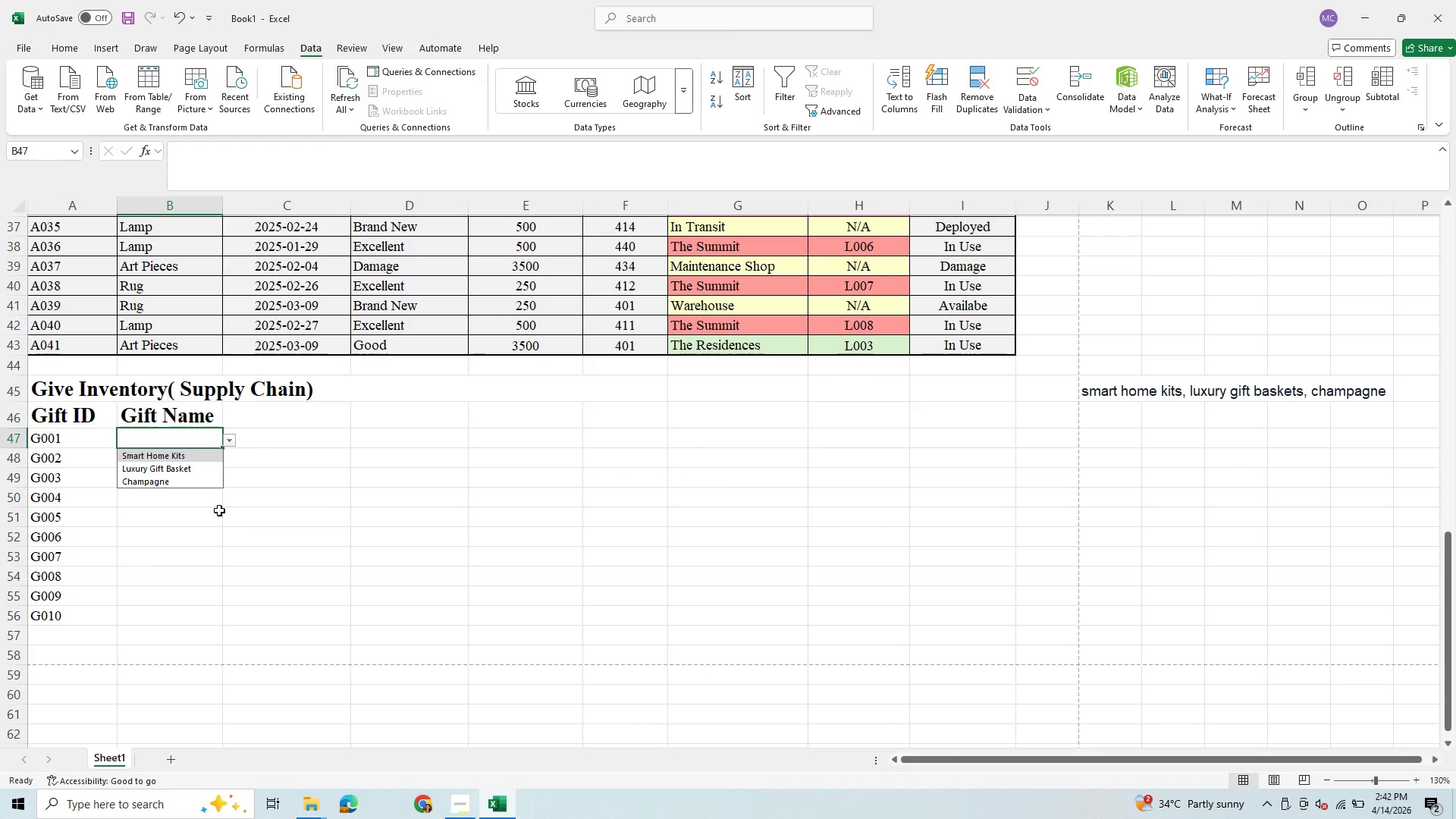 
left_click([178, 438])
 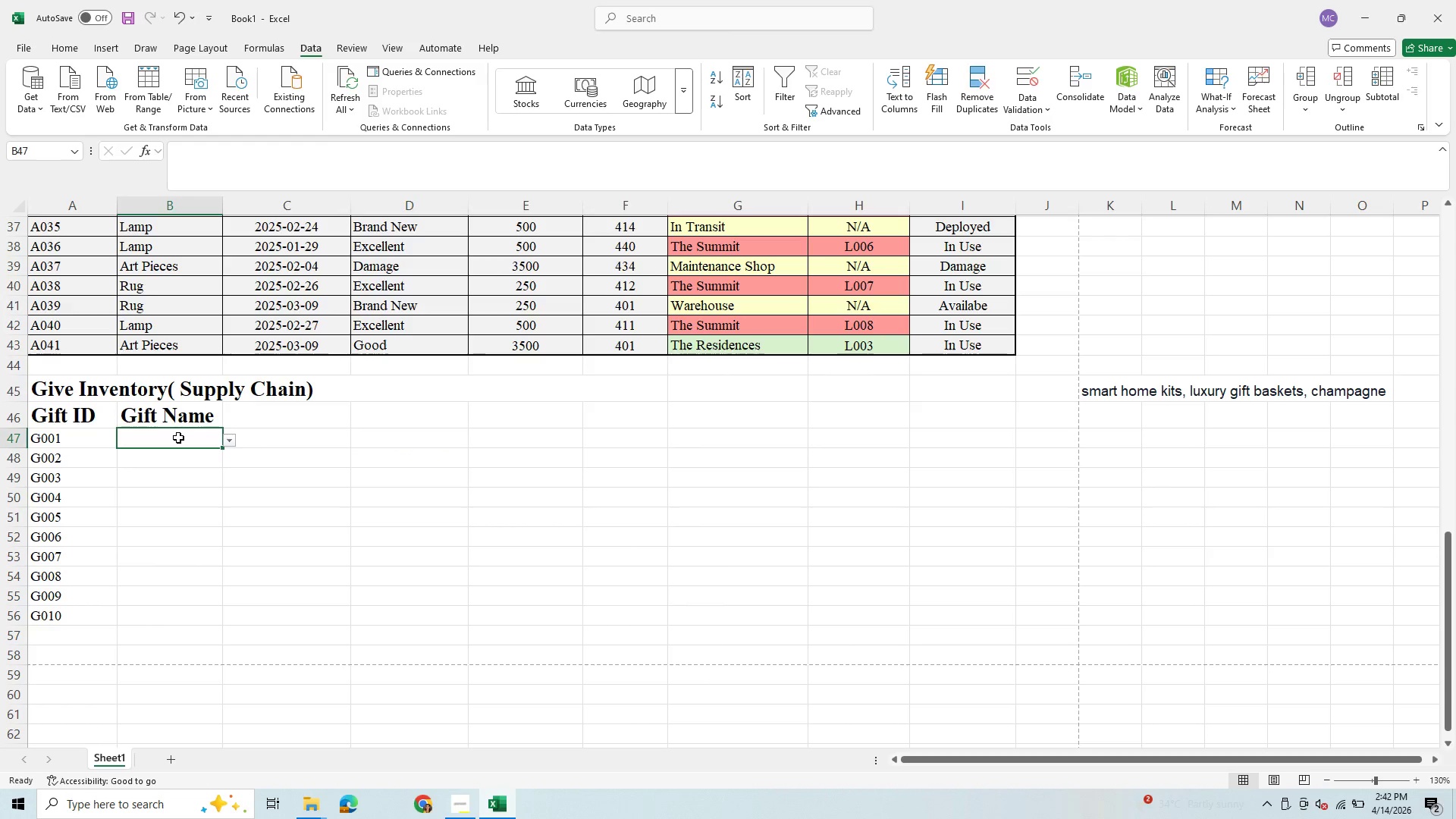 
key(Control+C)
 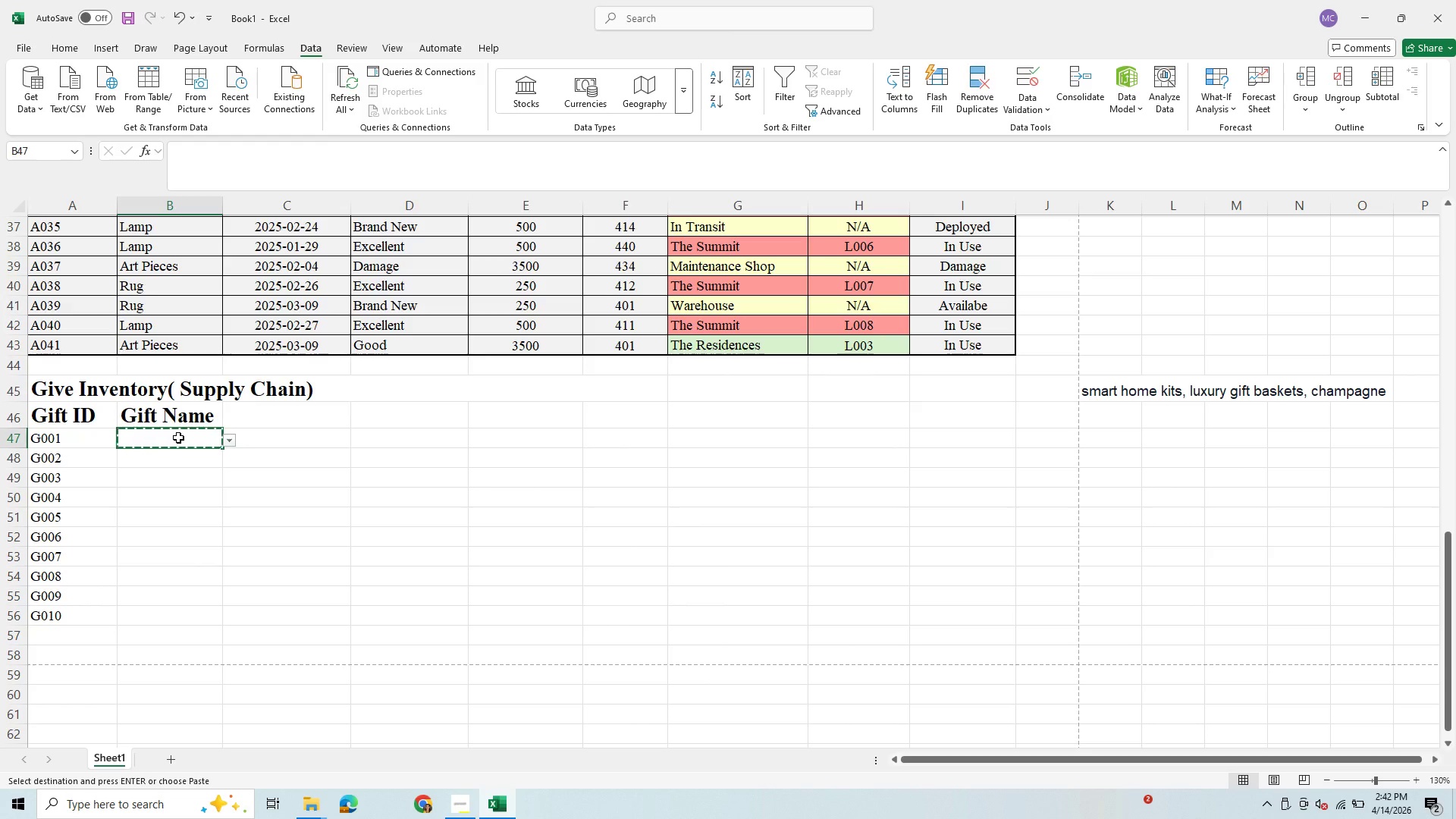 
key(Shift+ArrowDown)
 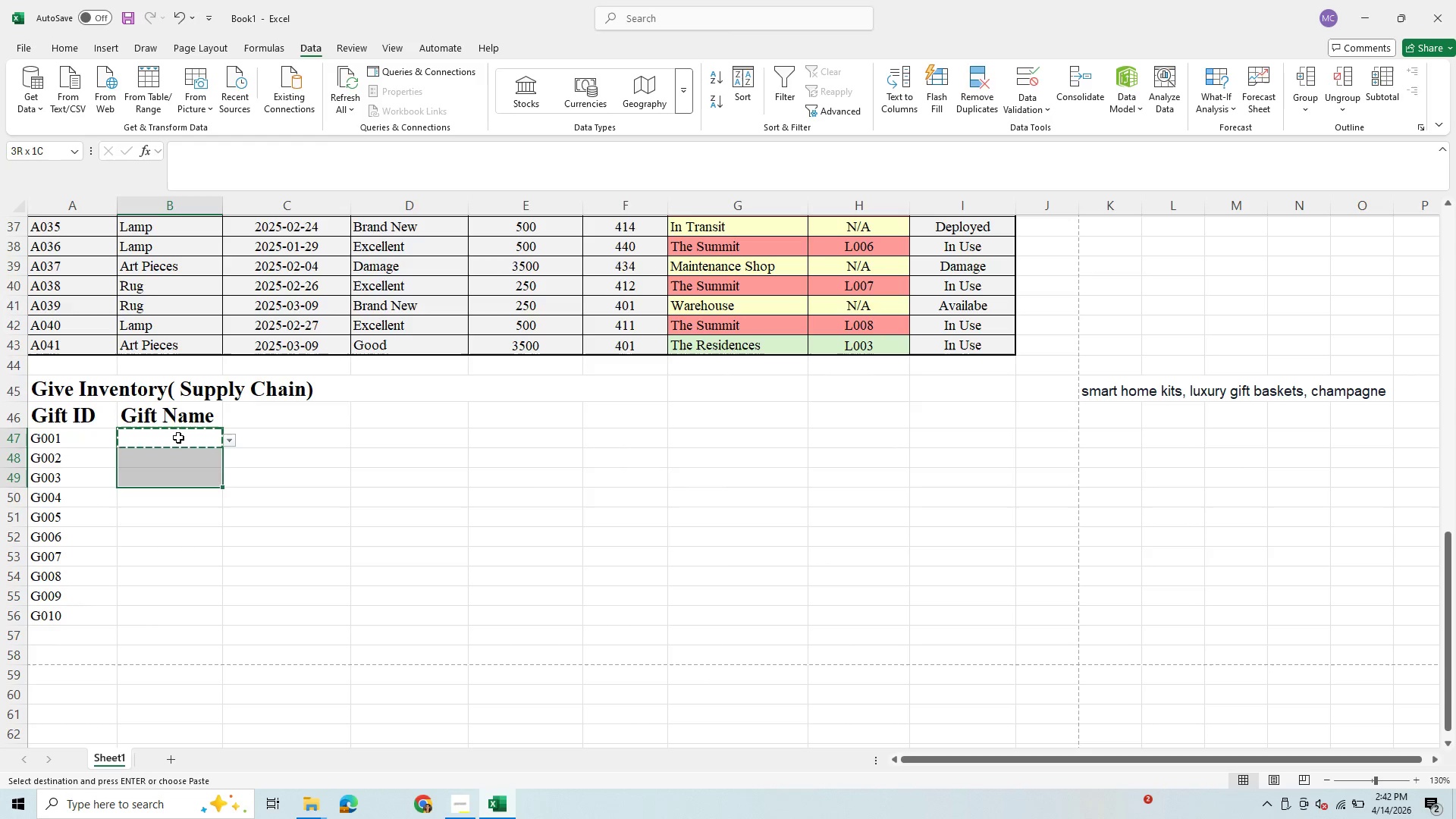 
key(Shift+ArrowDown)
 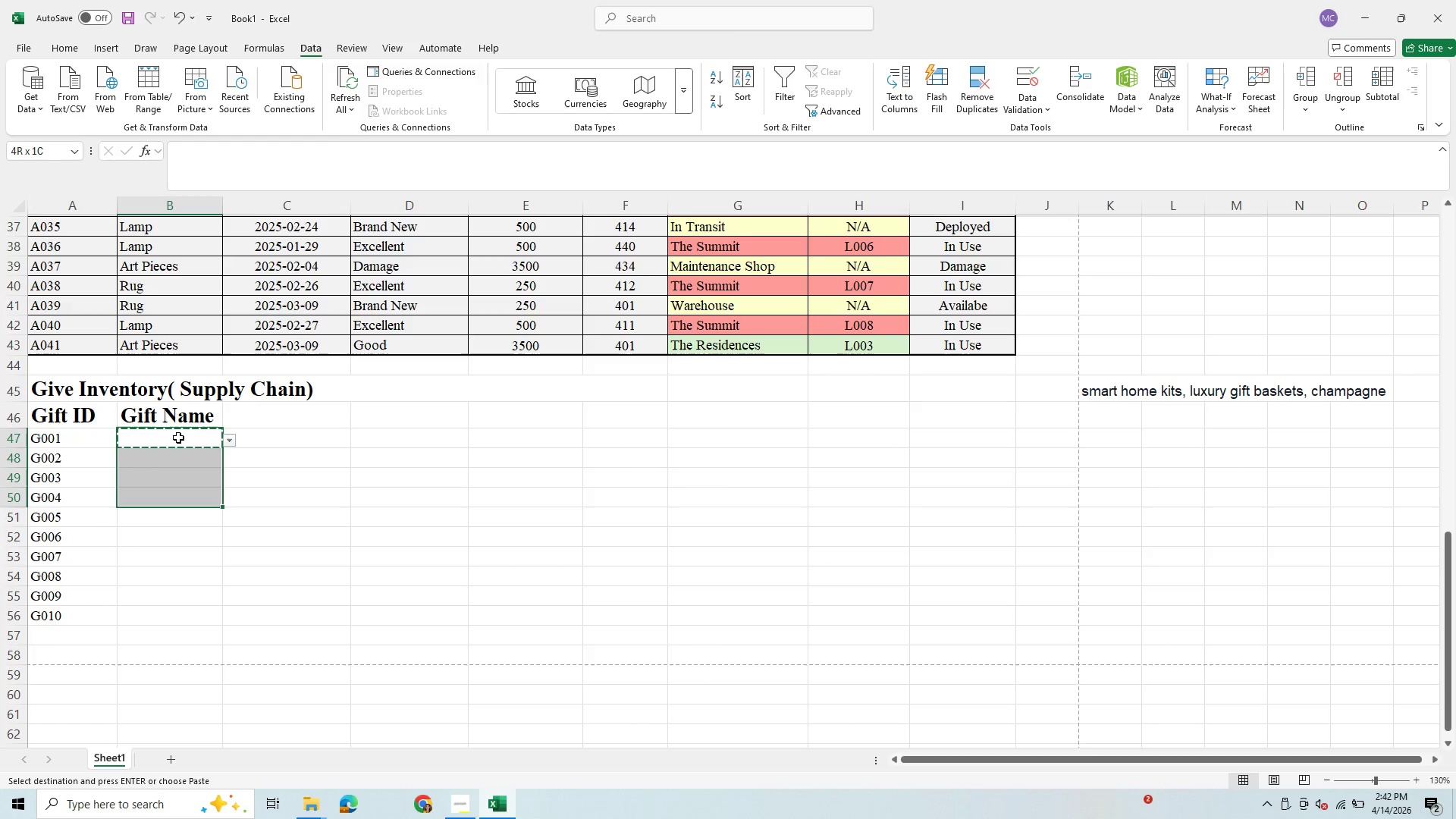 
key(Shift+ArrowDown)
 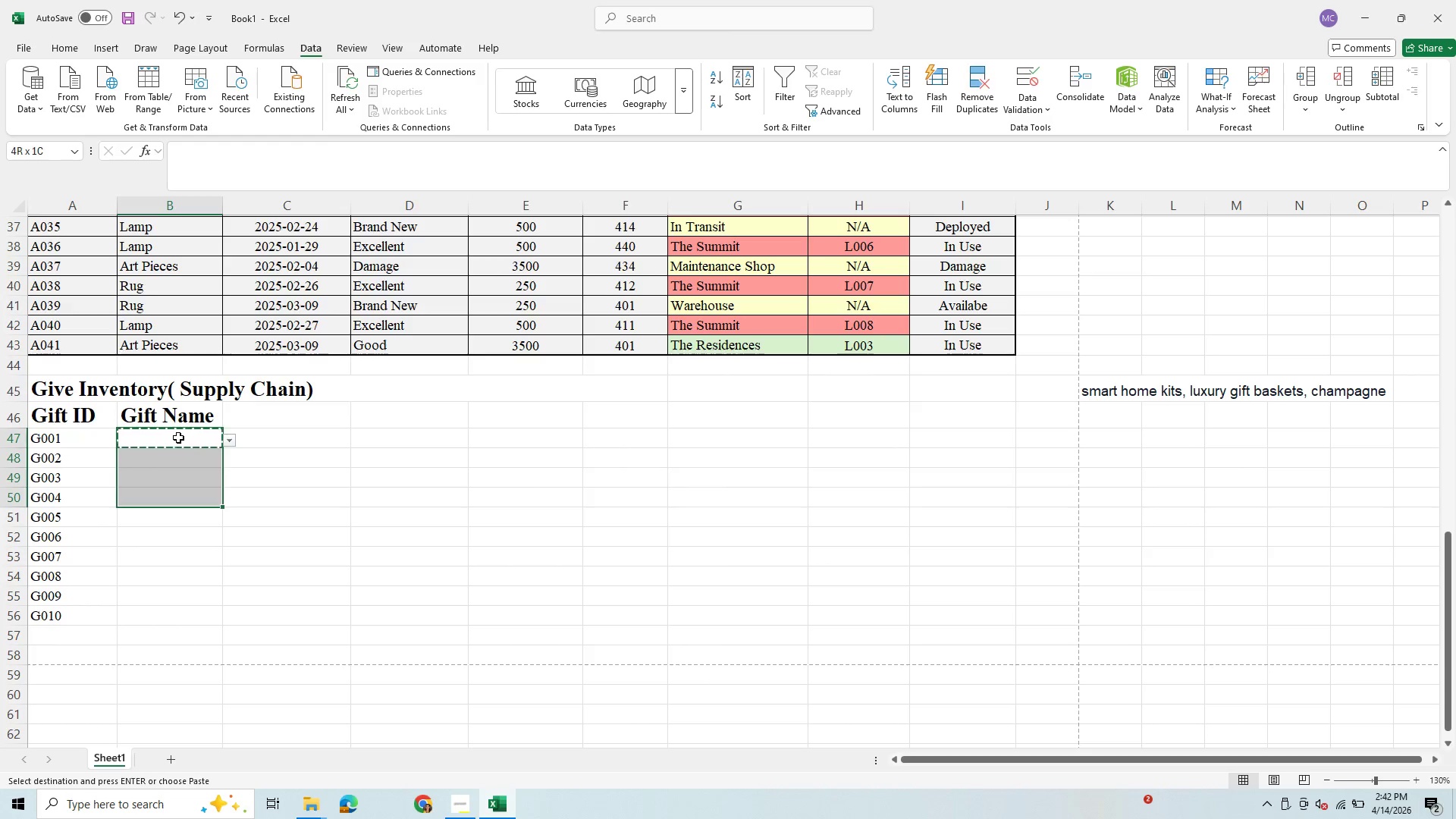 
key(Shift+ArrowDown)
 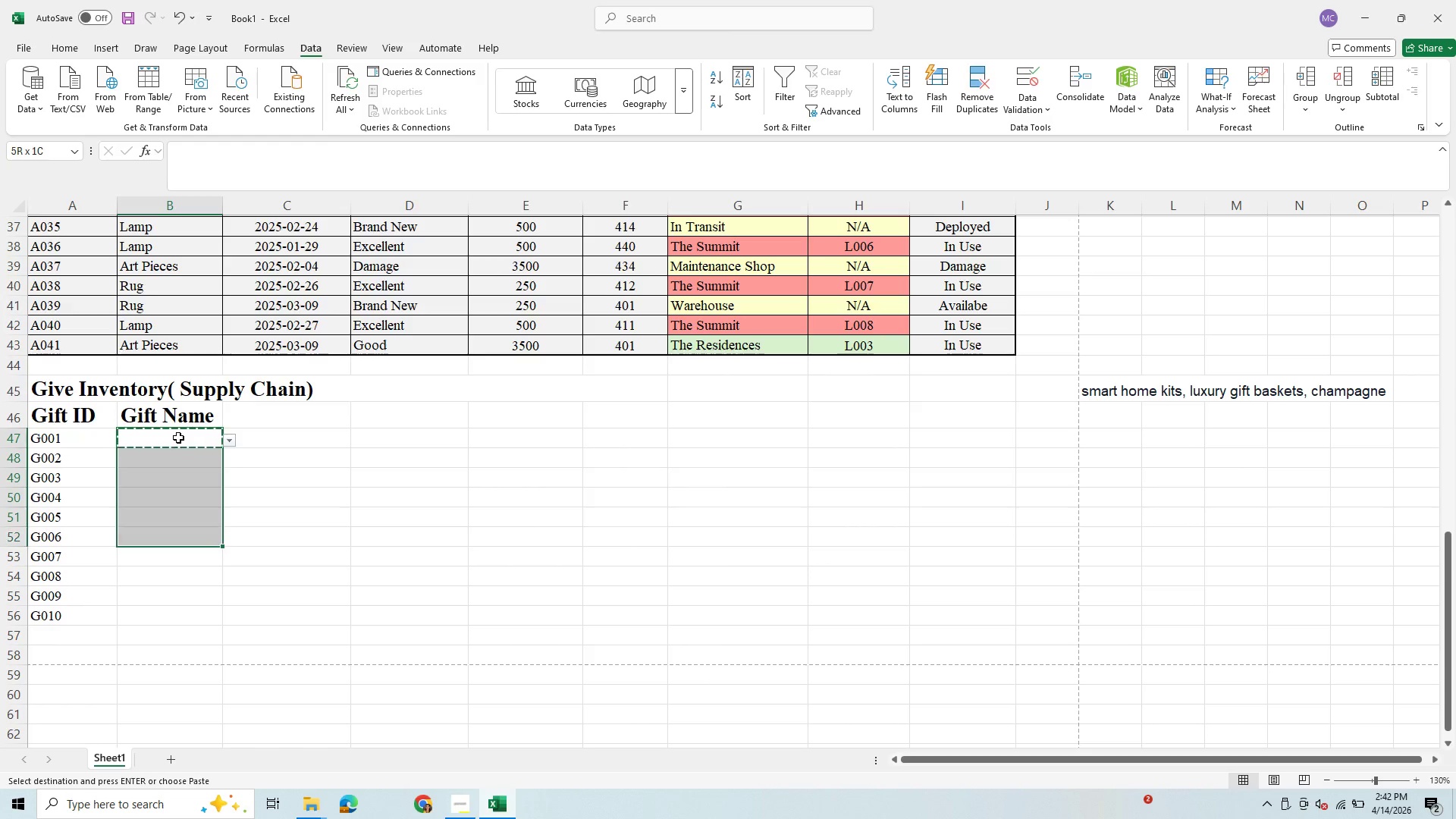 
key(Shift+ArrowDown)
 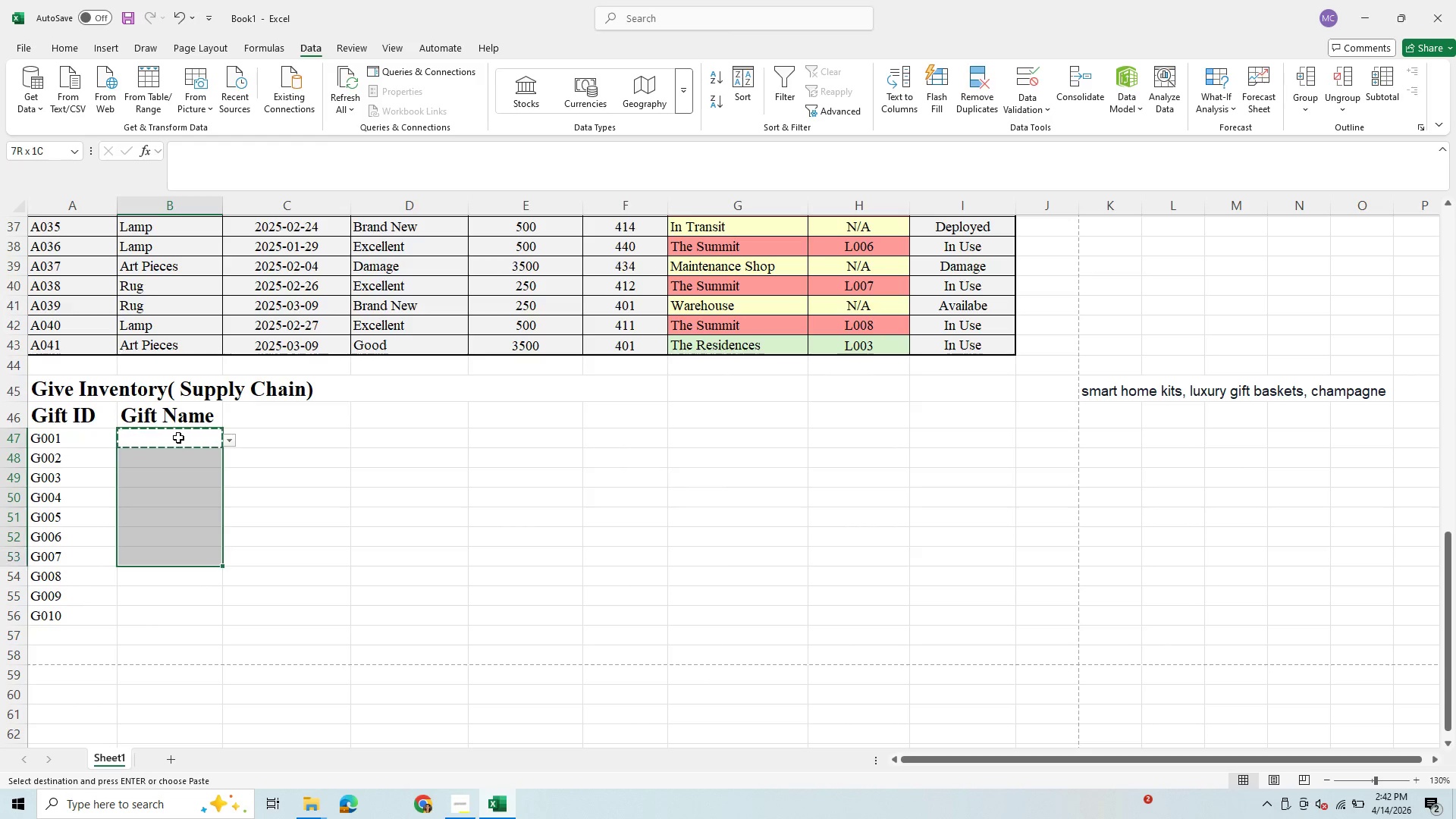 
key(Shift+ArrowDown)
 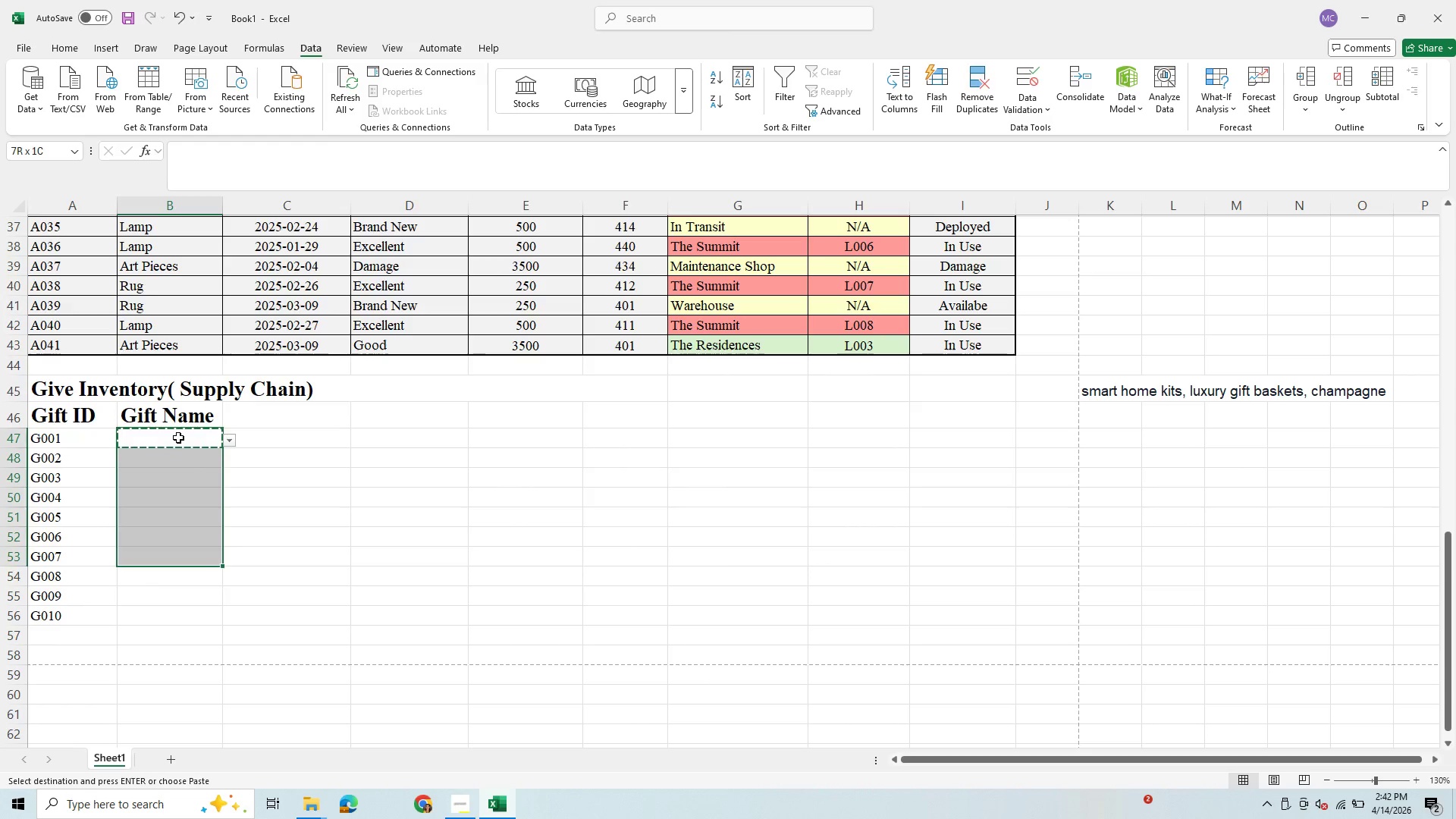 
key(Shift+ArrowDown)
 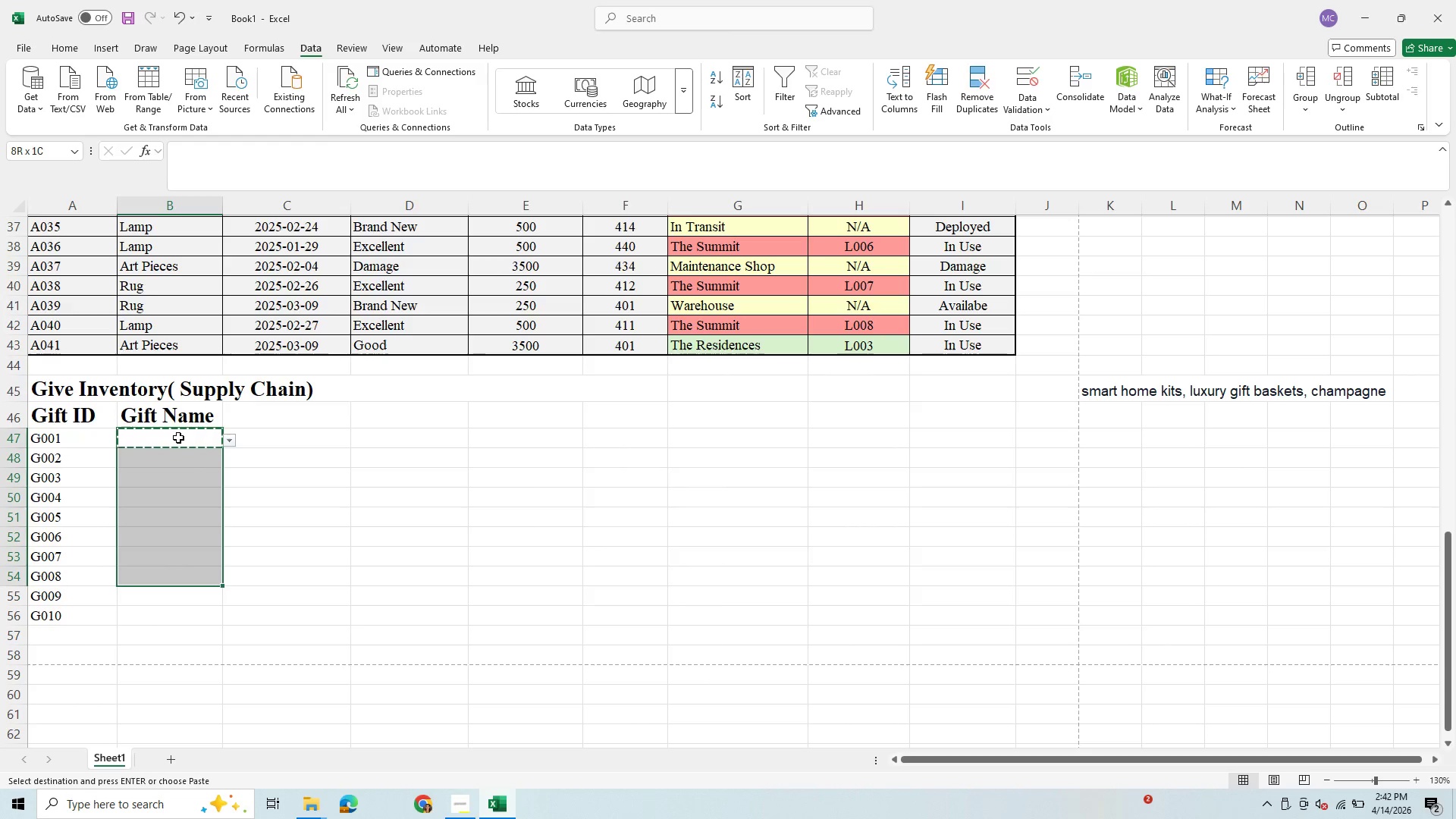 
key(Shift+ArrowDown)
 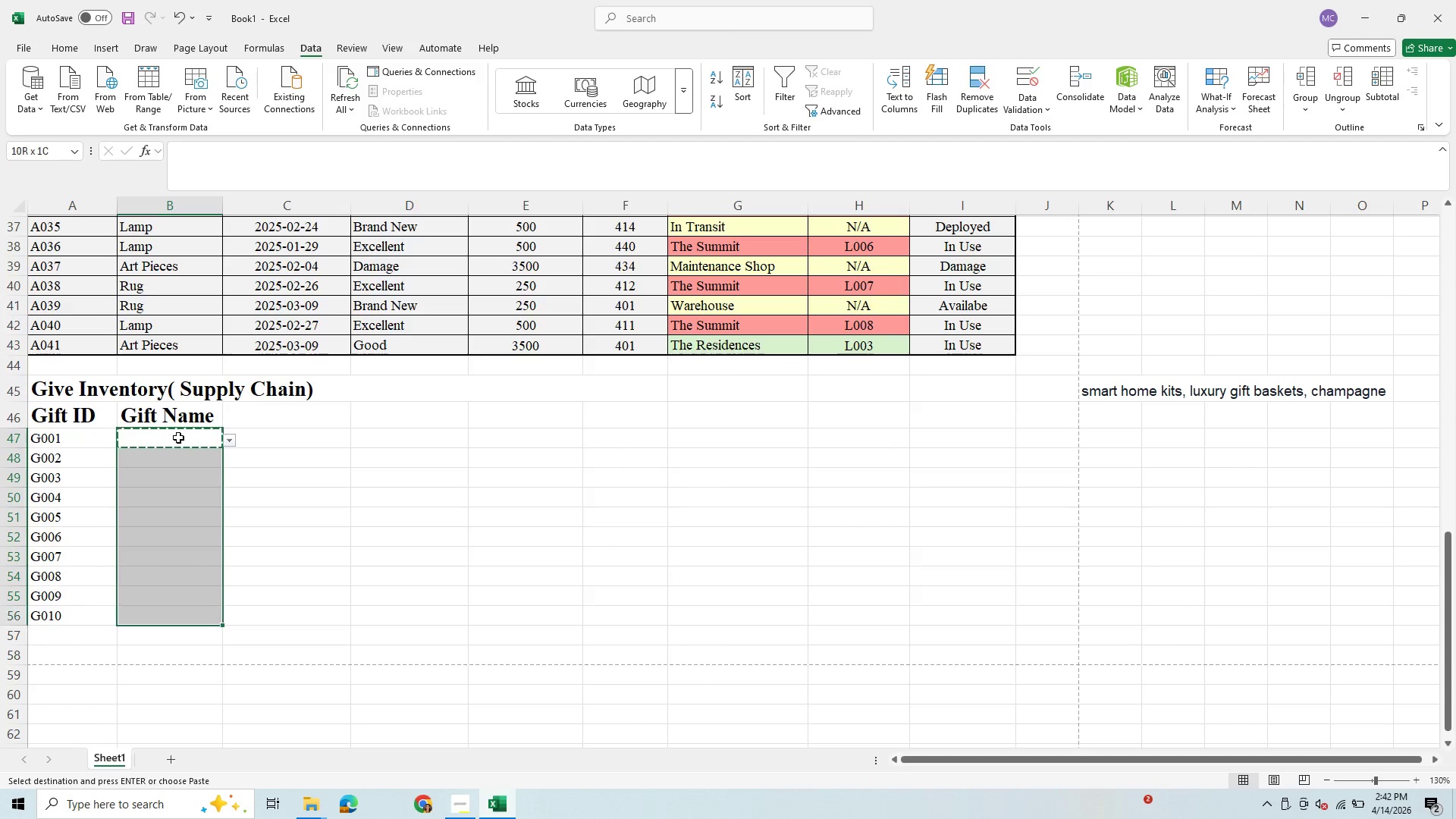 
key(Shift+ArrowDown)
 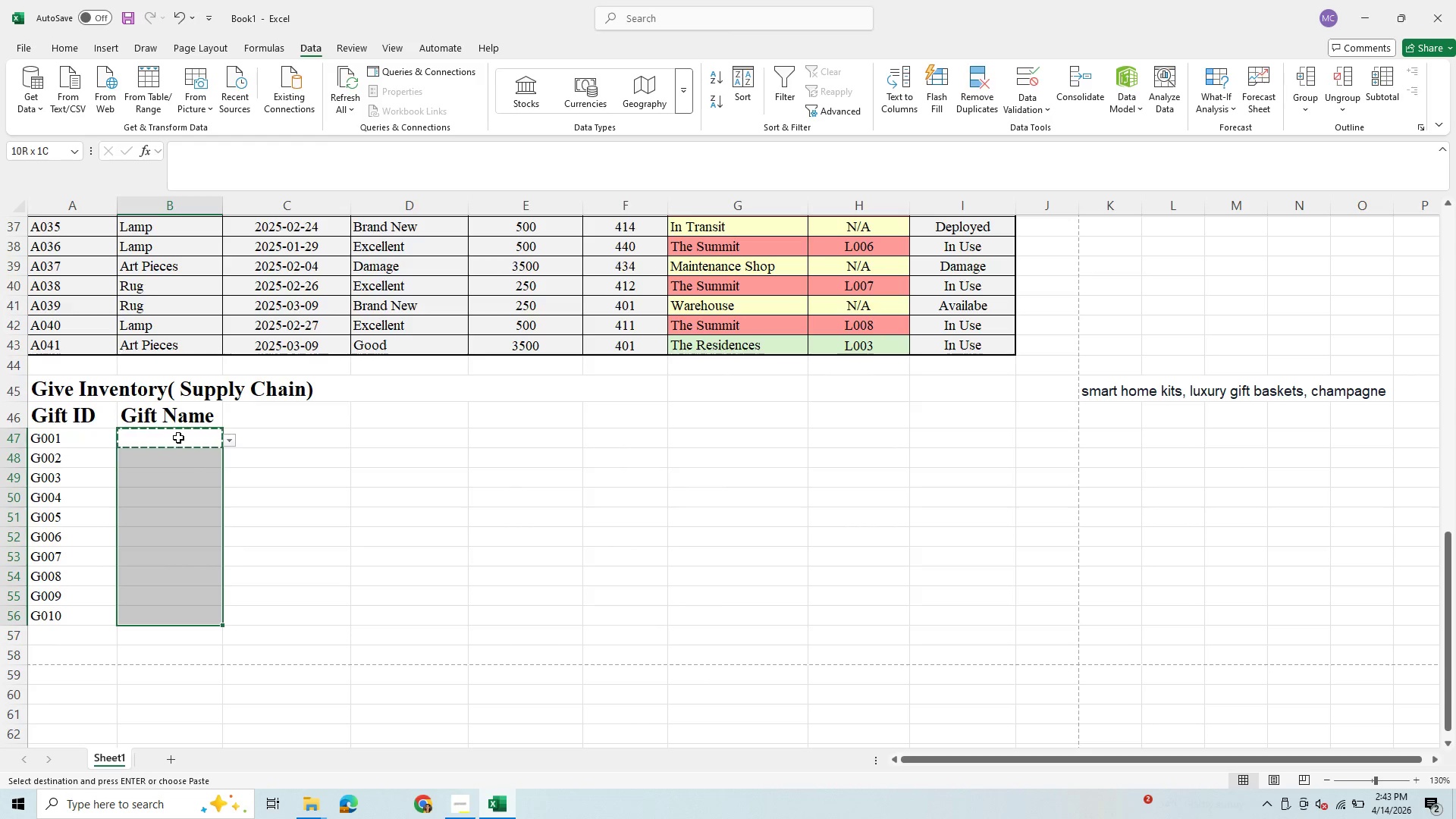 
key(Control+V)
 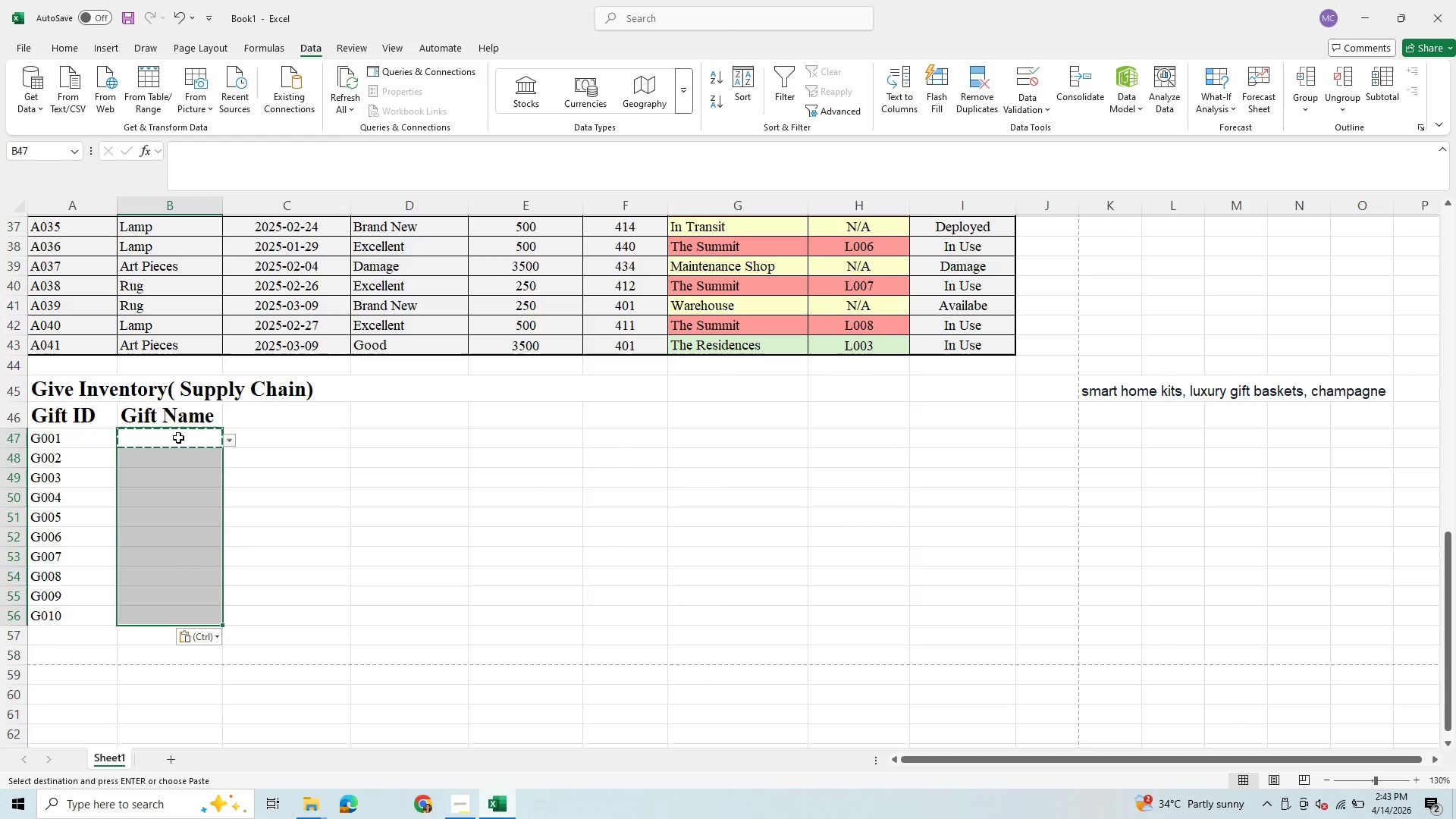 
left_click([178, 438])
 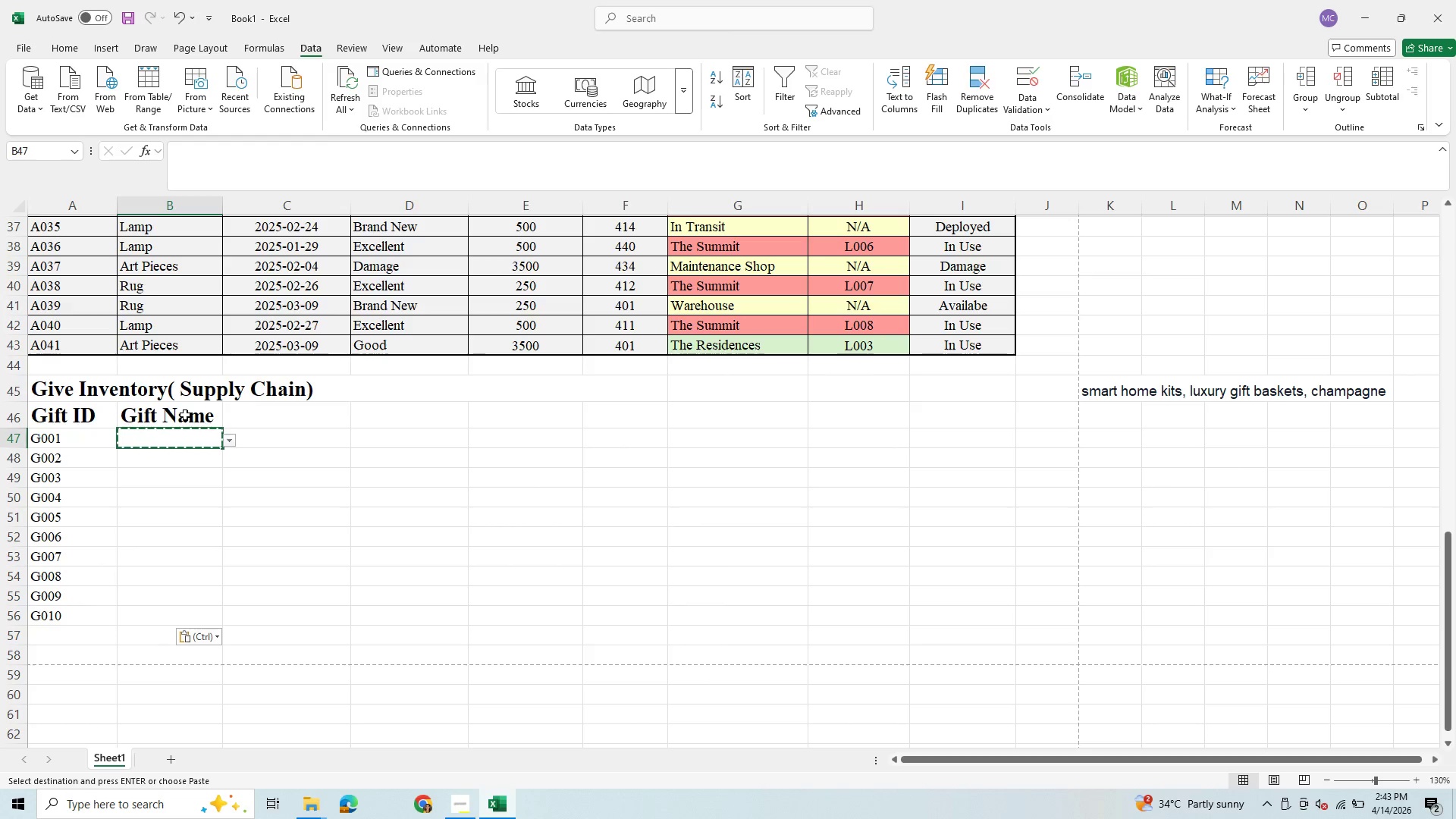 
wait(7.14)
 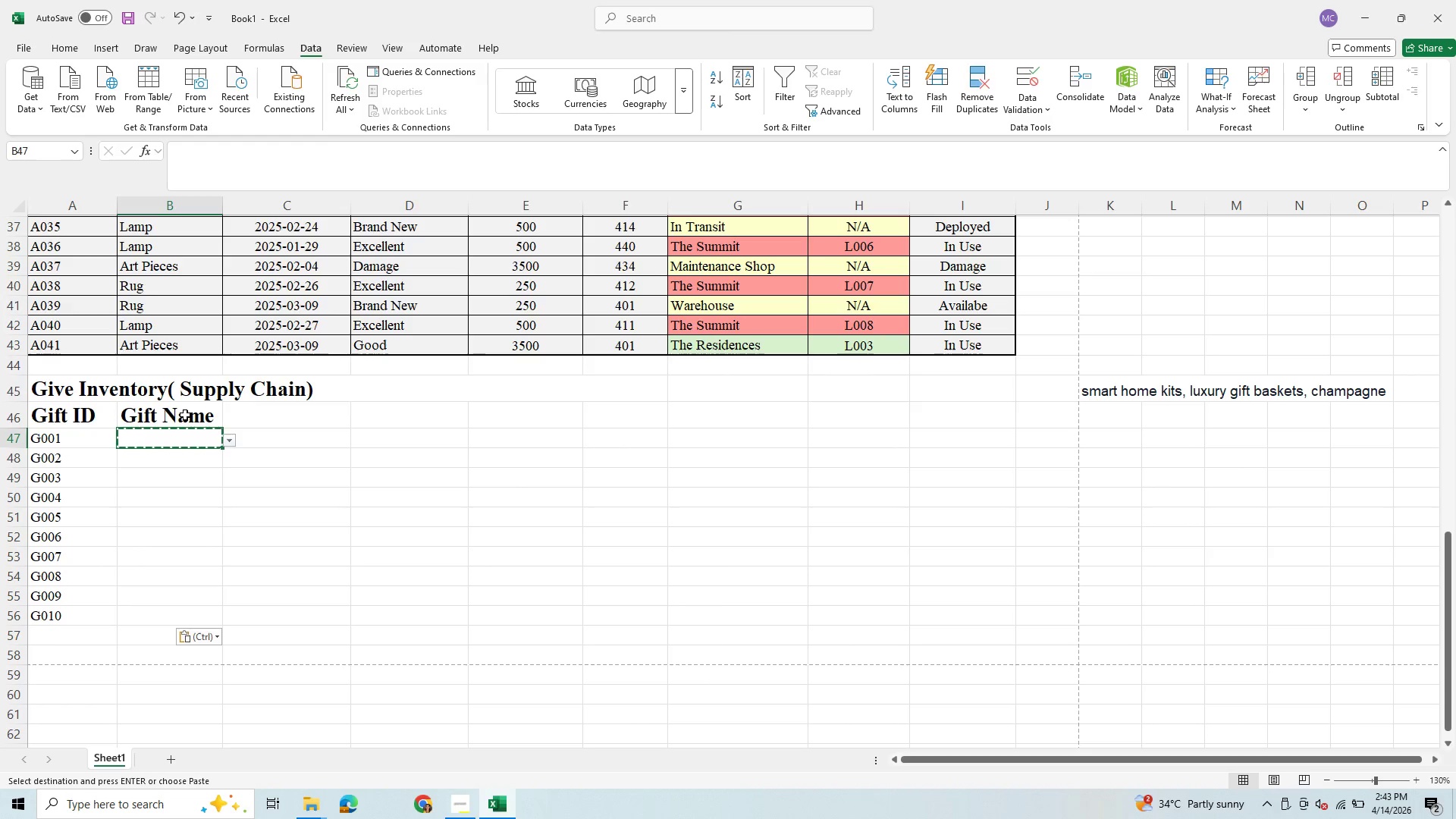 
left_click([459, 813])